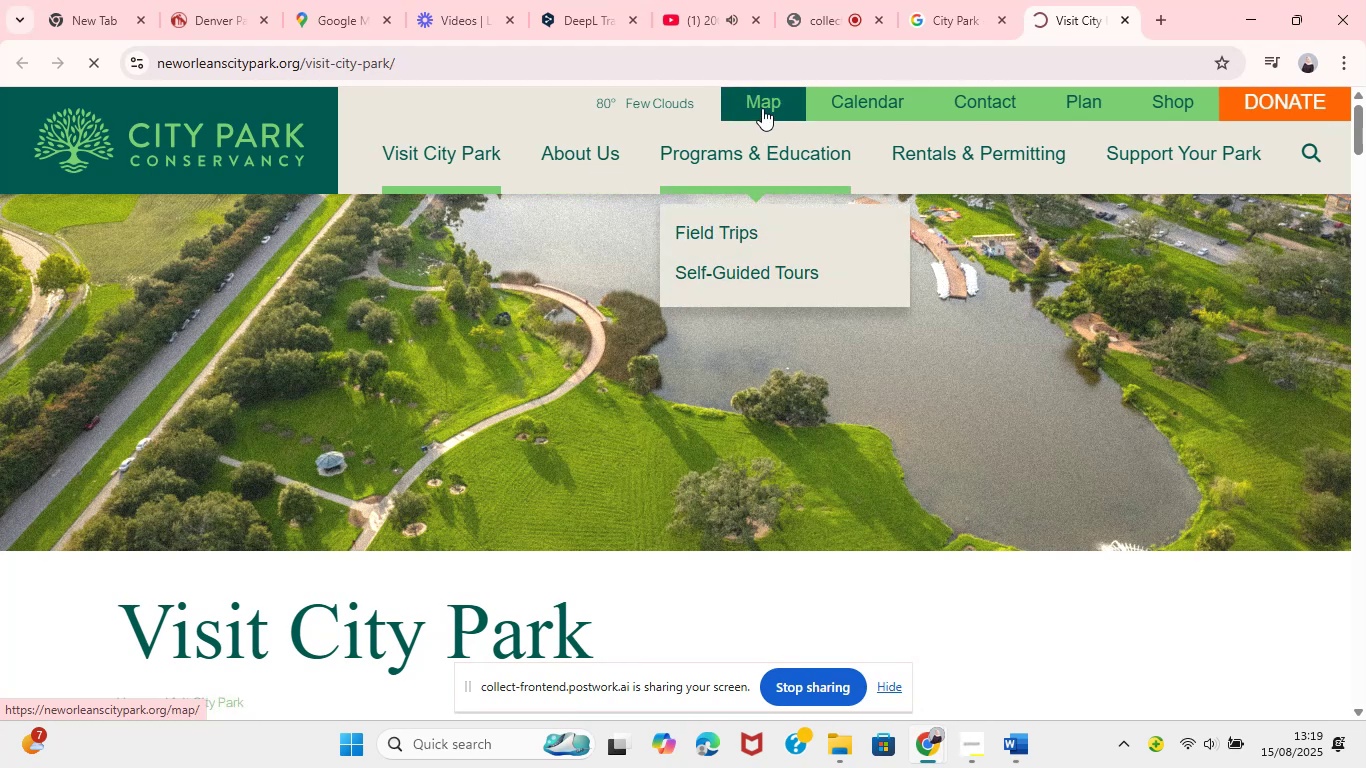 
left_click([762, 108])
 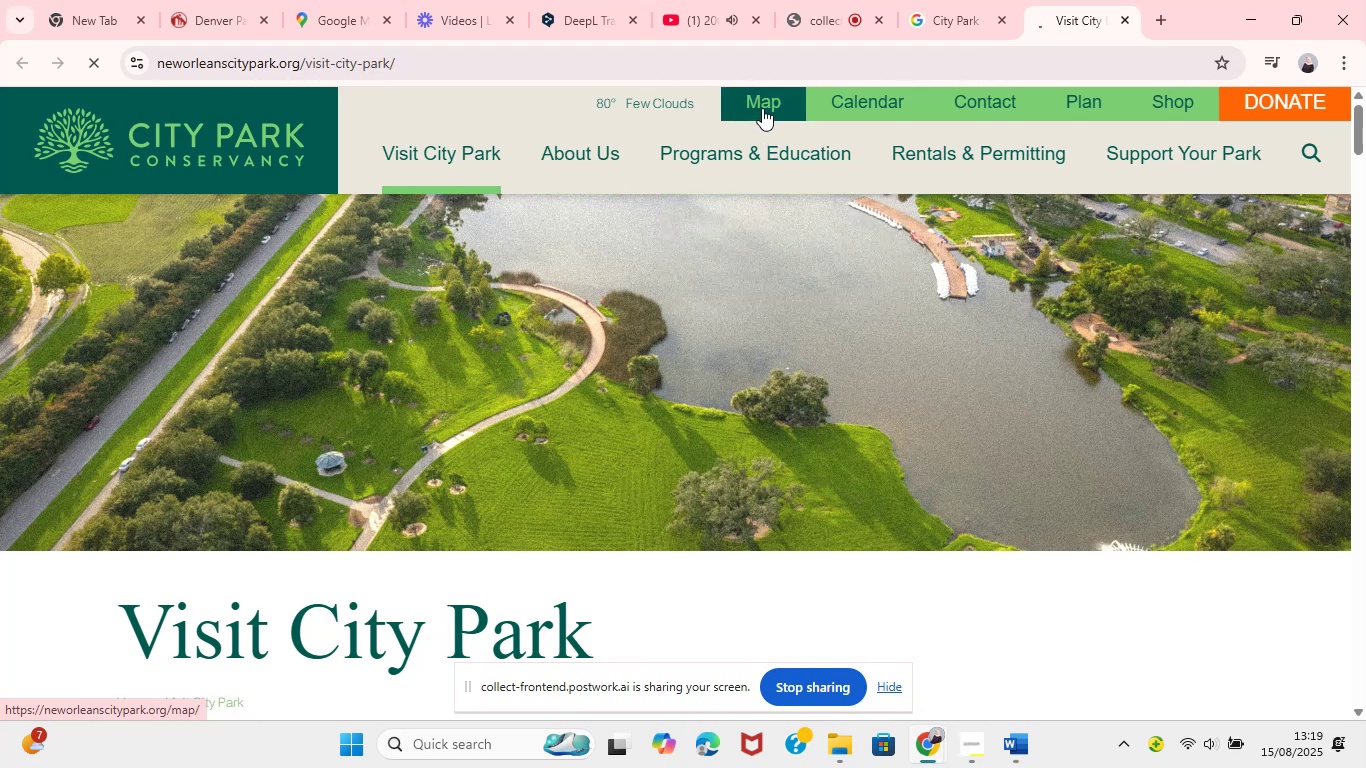 
left_click([762, 104])
 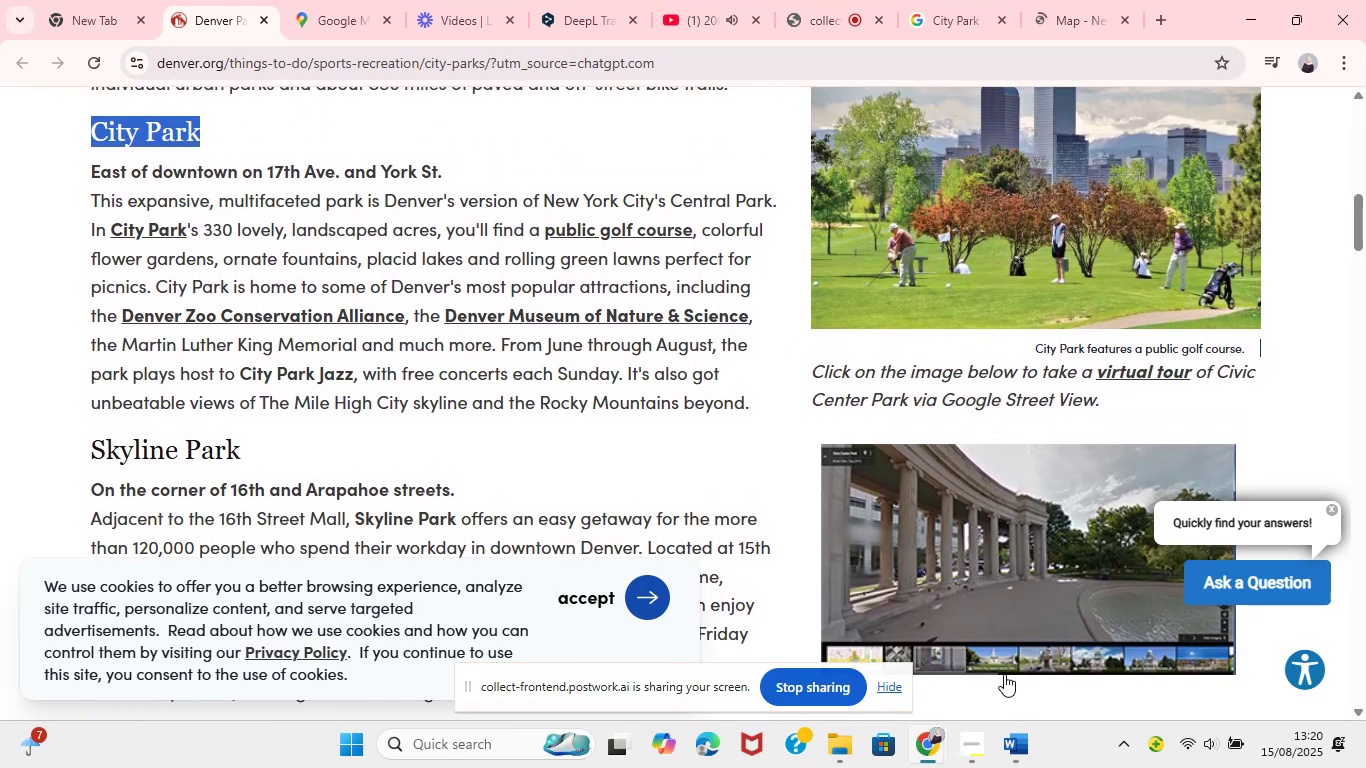 
wait(41.63)
 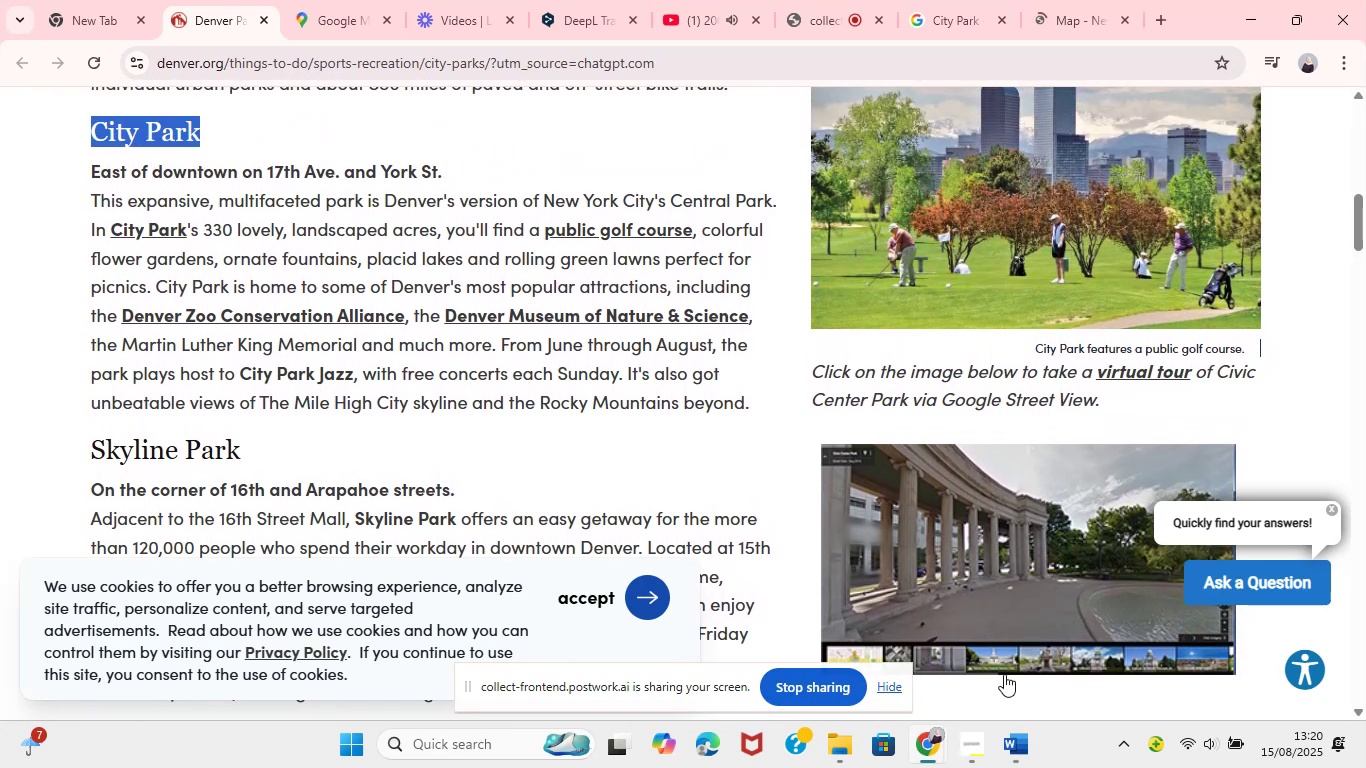 
left_click([825, 28])
 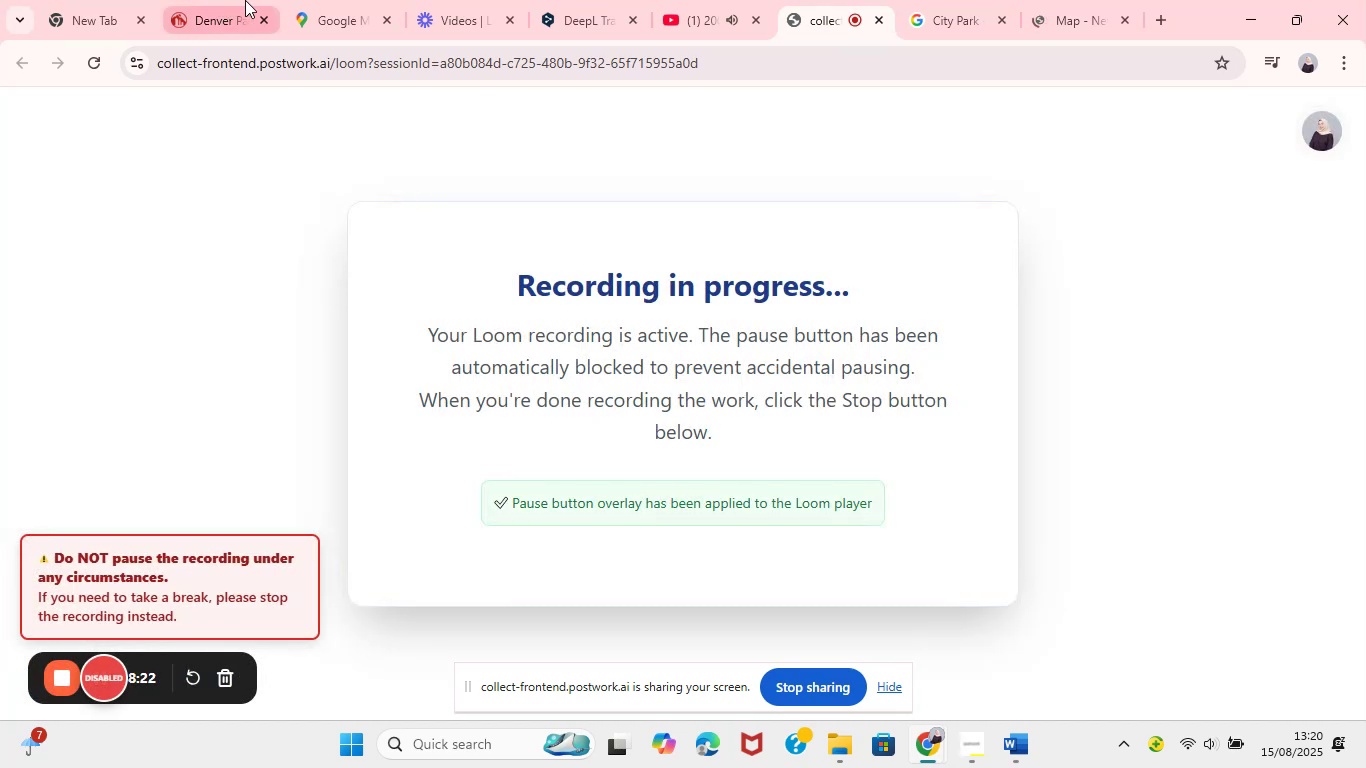 
left_click([225, 0])
 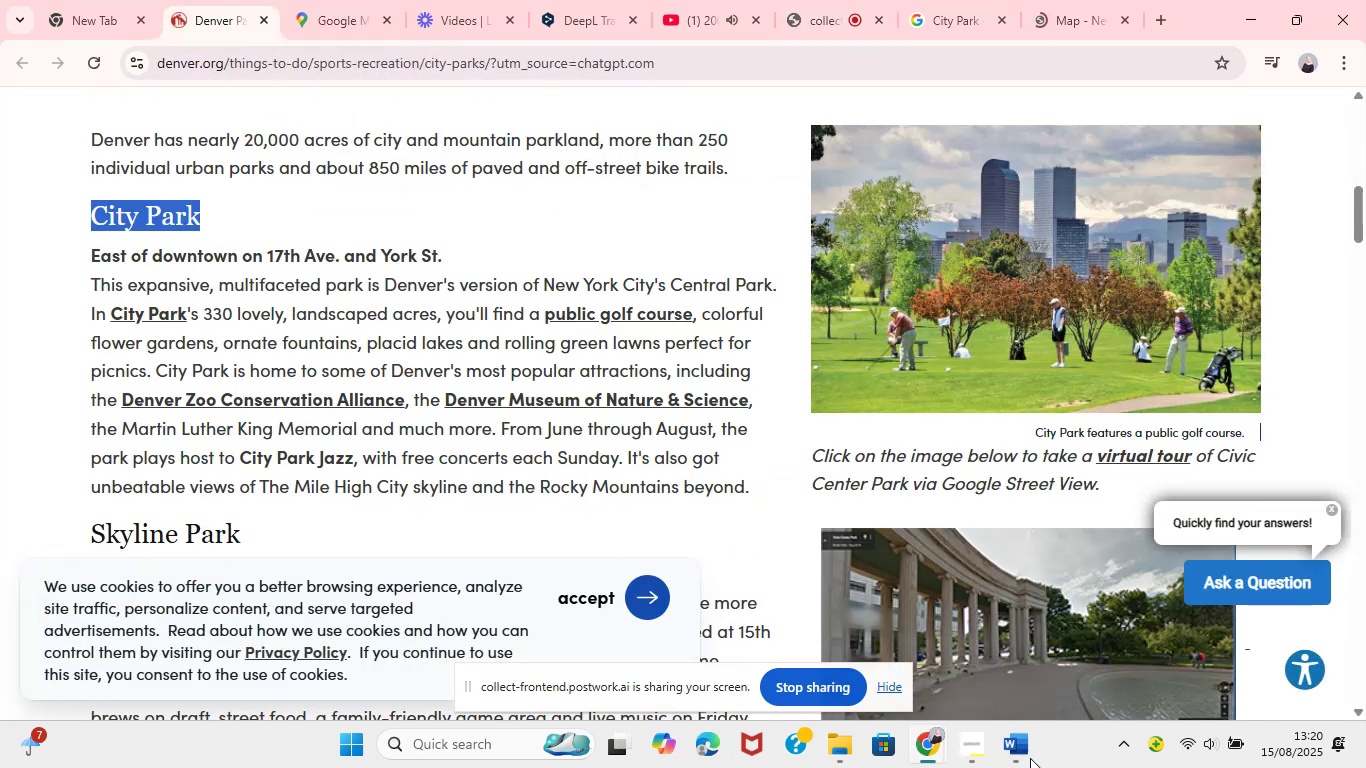 
left_click([1015, 767])
 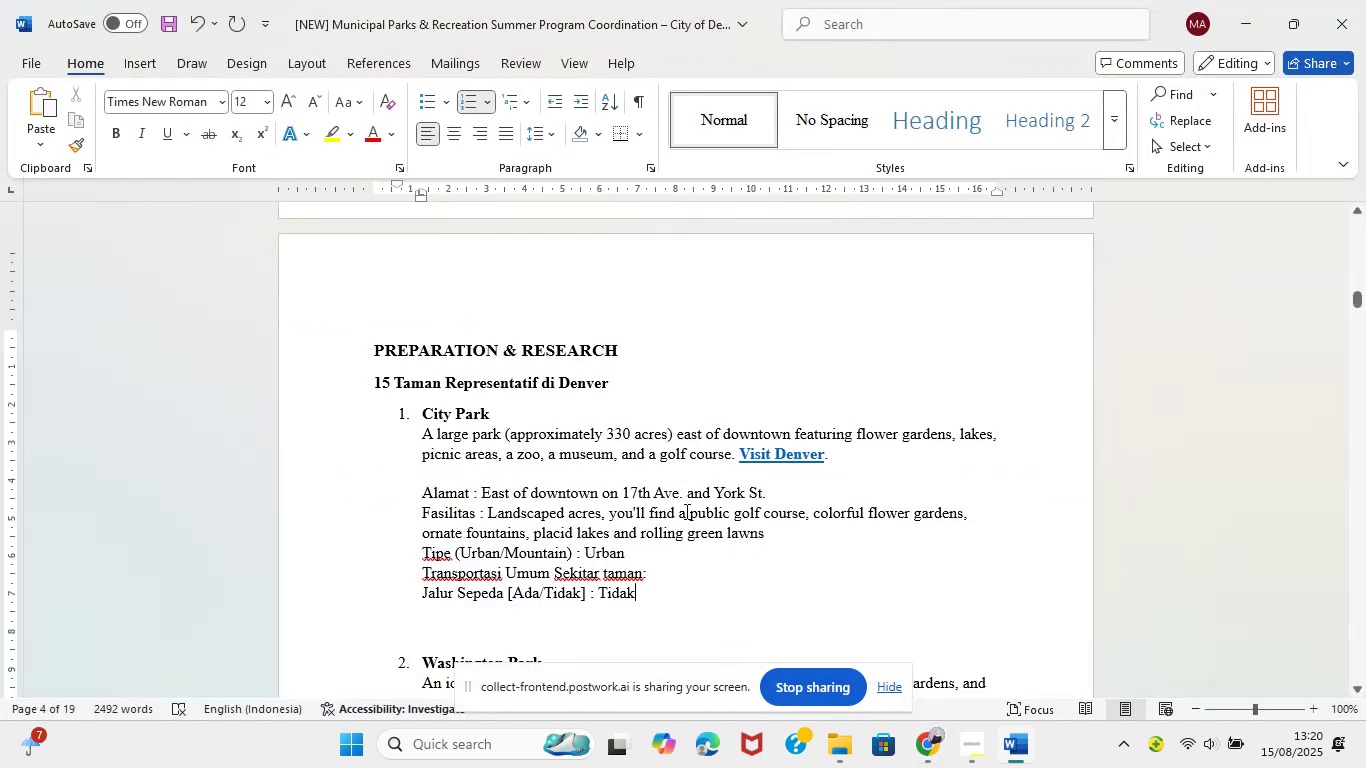 
scroll: coordinate [685, 502], scroll_direction: down, amount: 4.0
 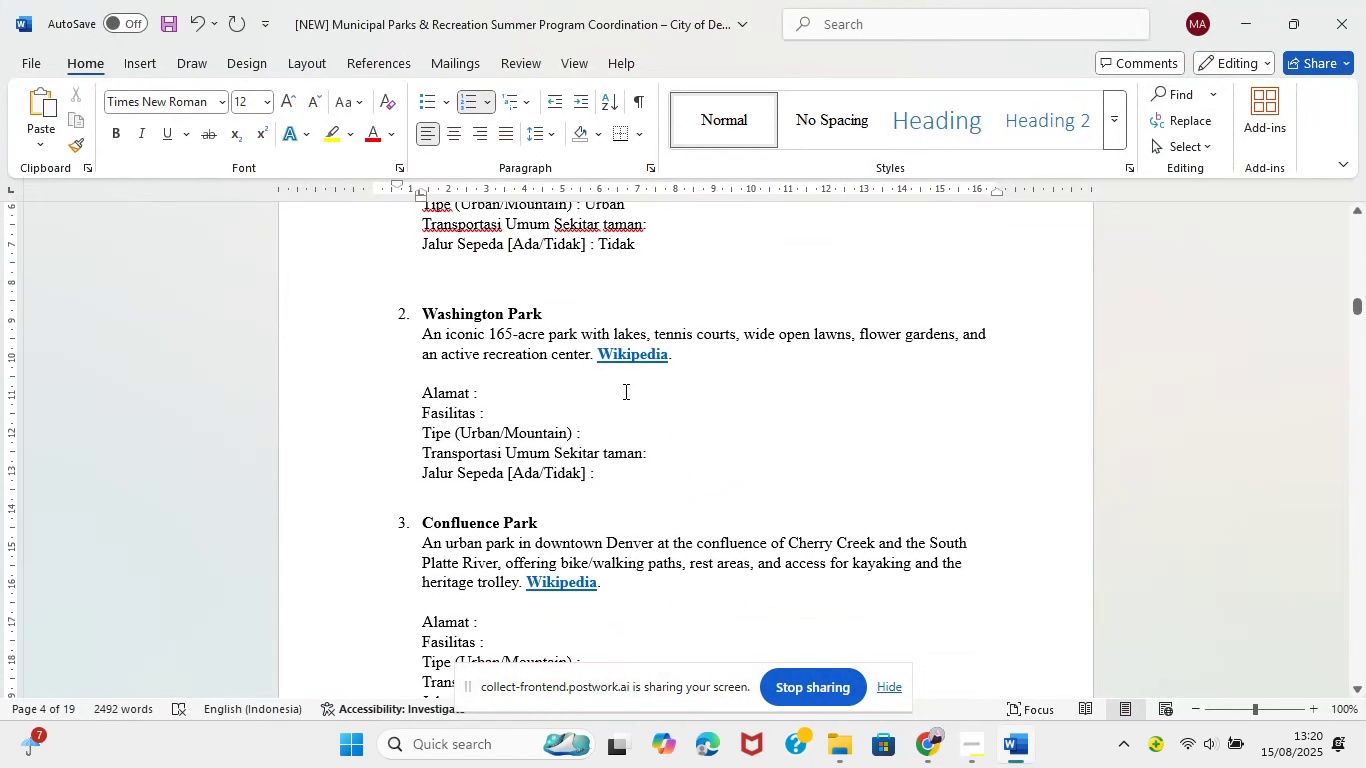 
hold_key(key=ControlLeft, duration=1.22)
left_click([637, 353])
 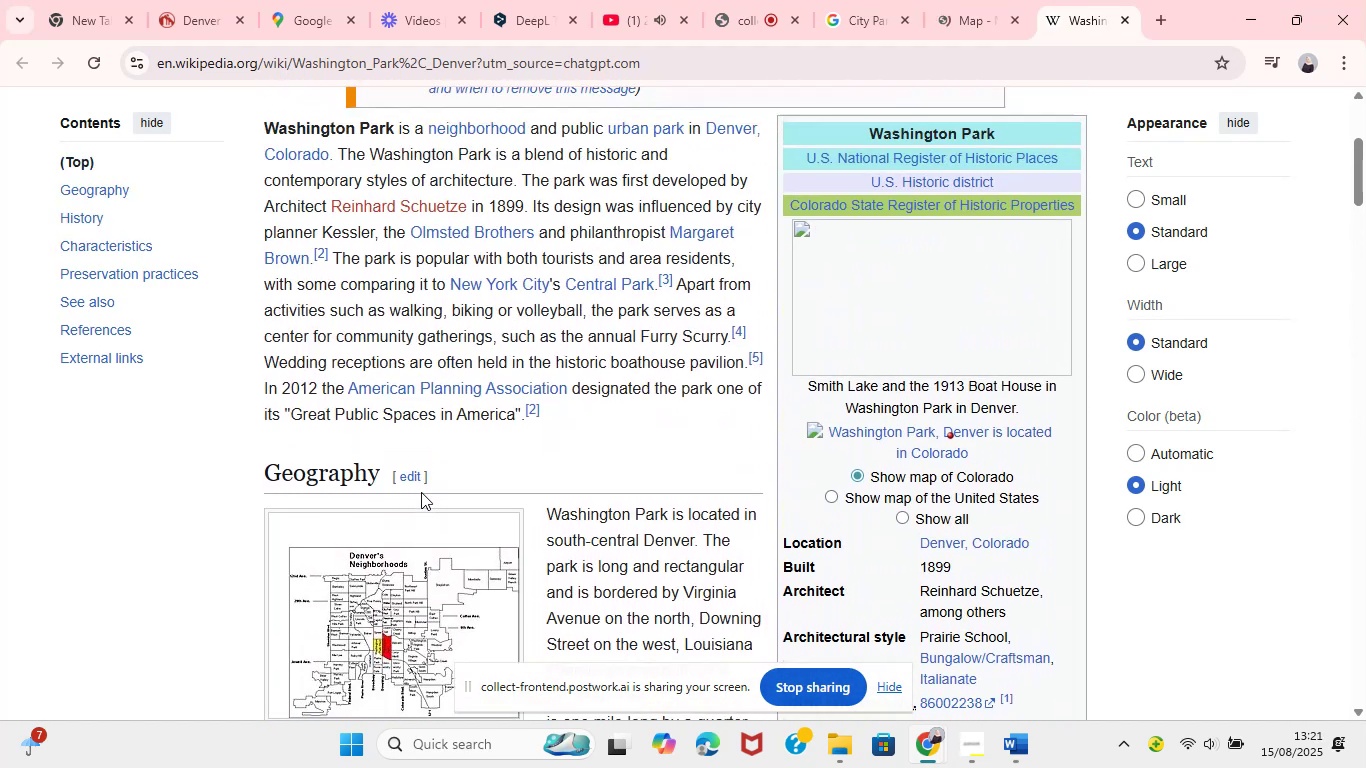 
wait(33.13)
 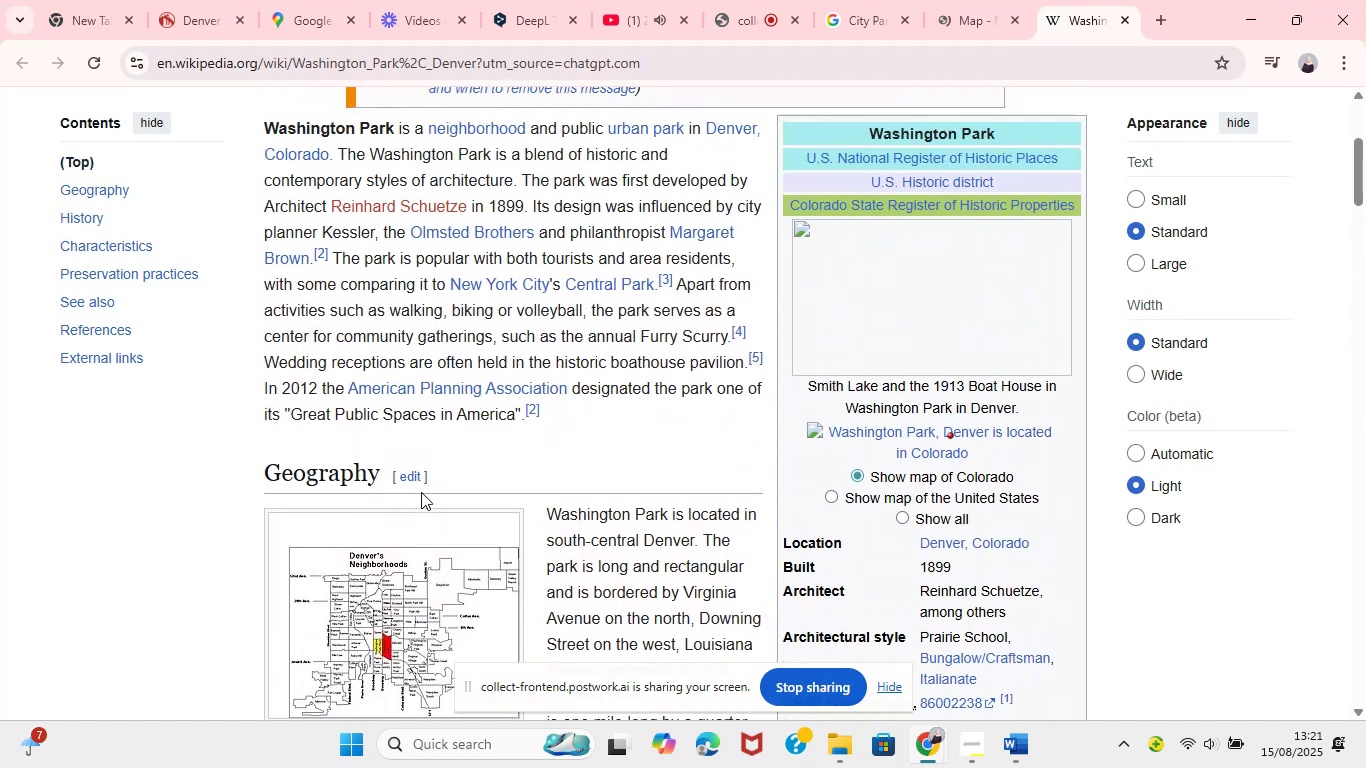 
left_click_drag(start_coordinate=[266, 261], to_coordinate=[571, 555])
 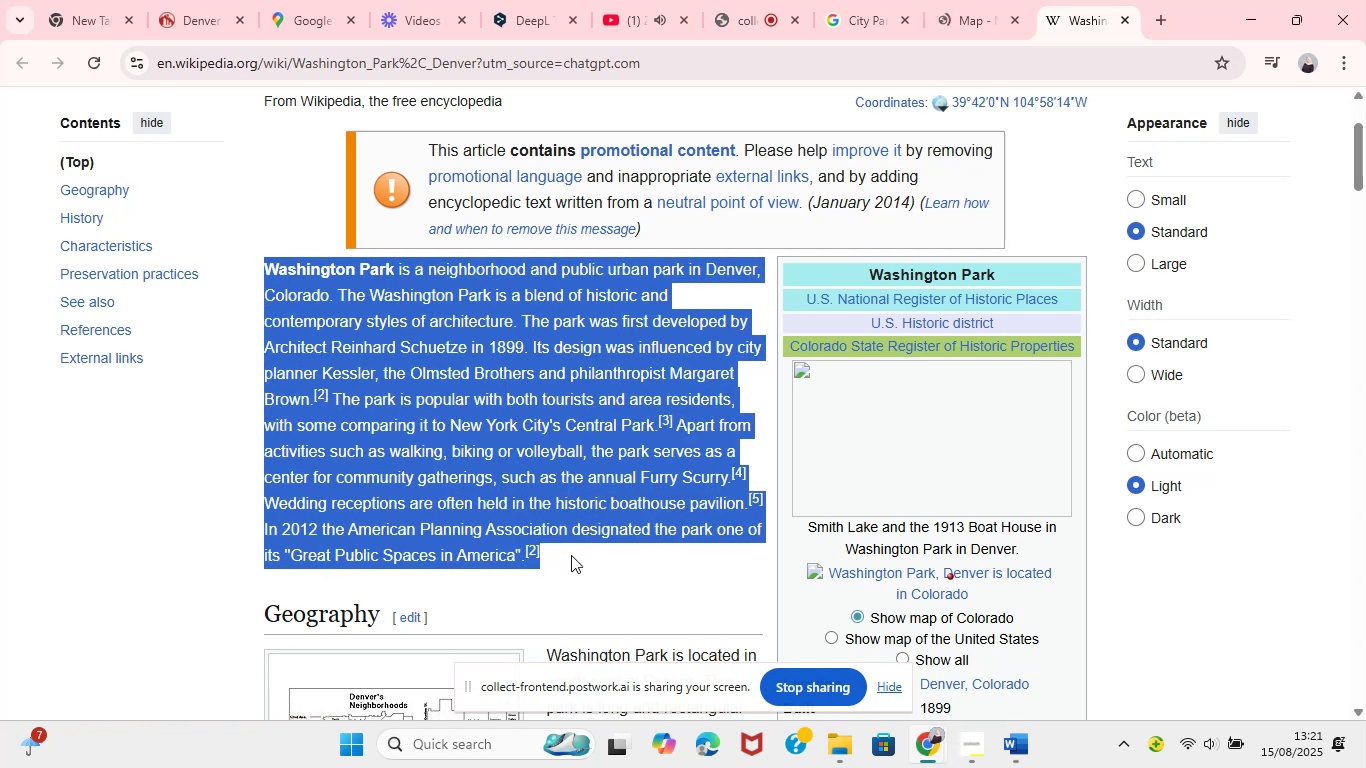 
key(Control+C)
 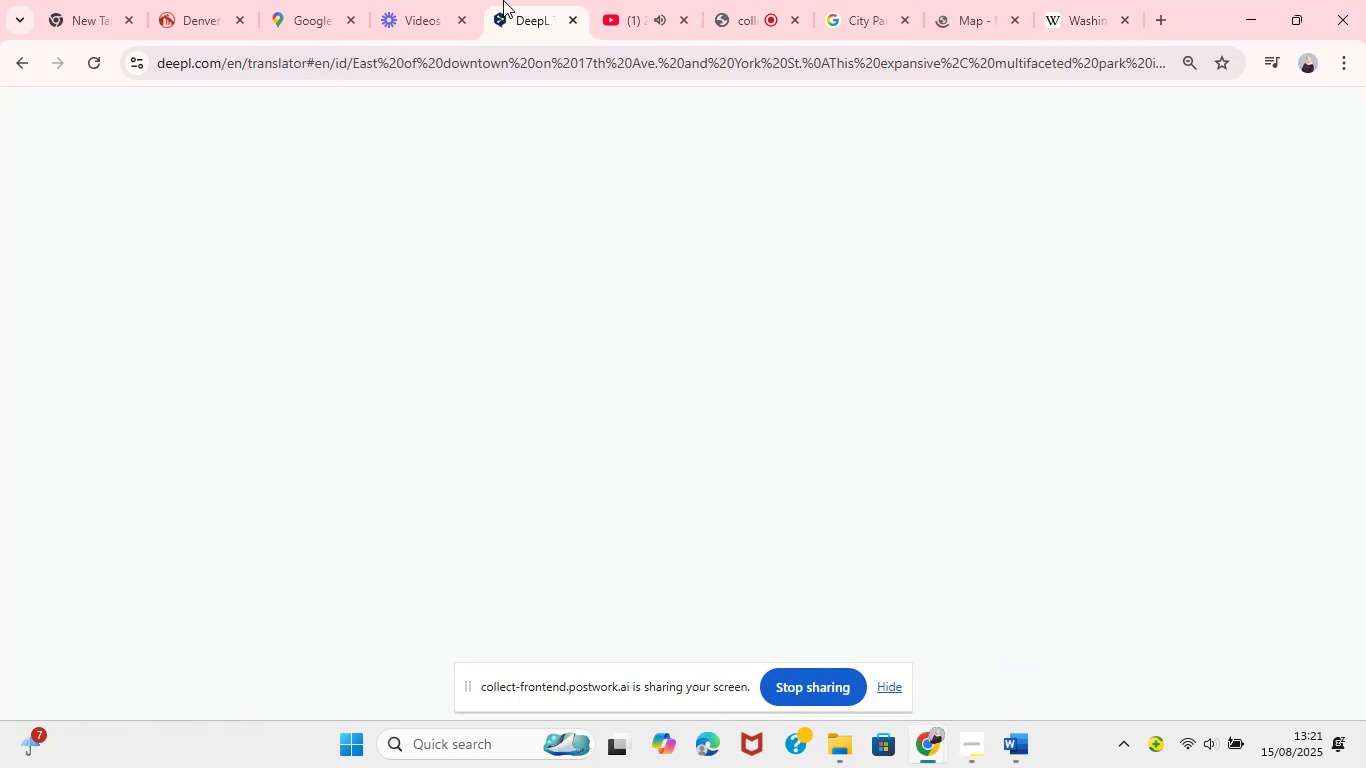 
key(Control+C)
 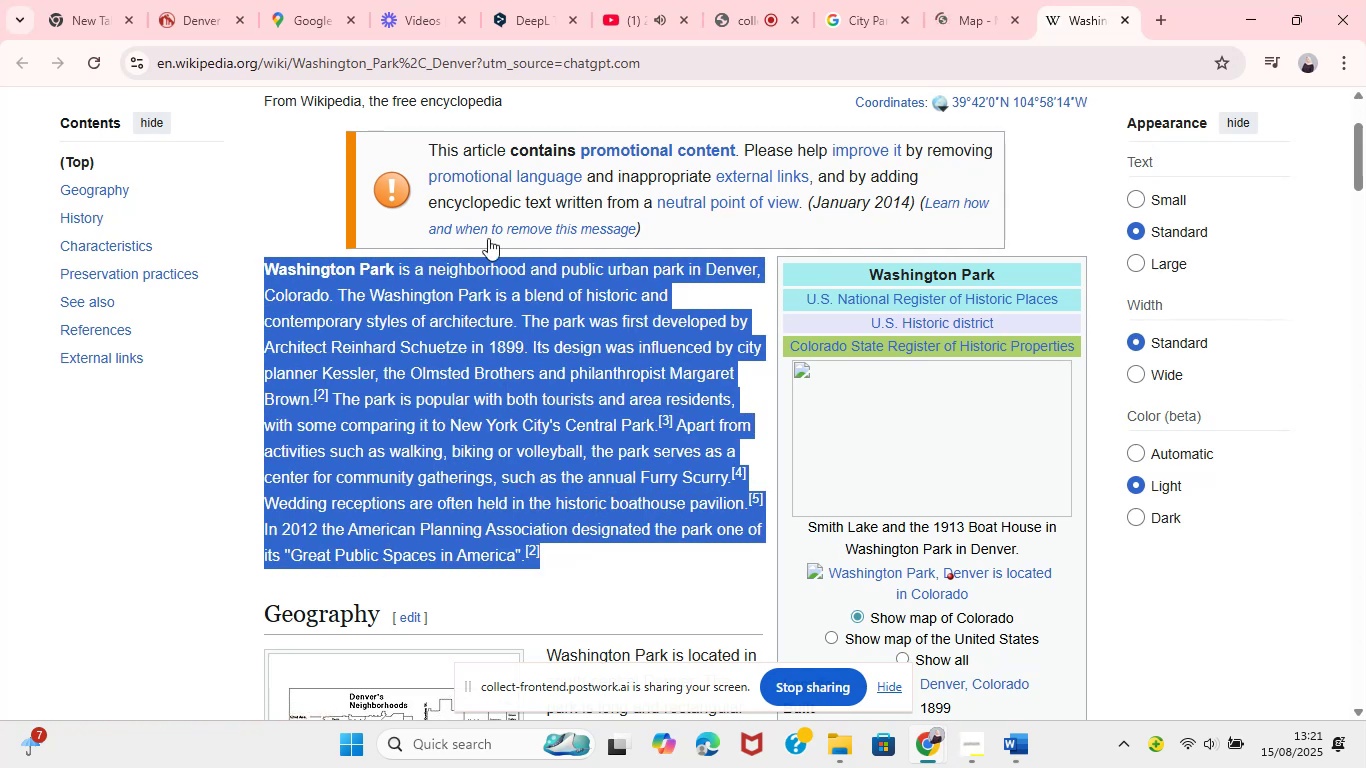 
left_click([503, 0])
 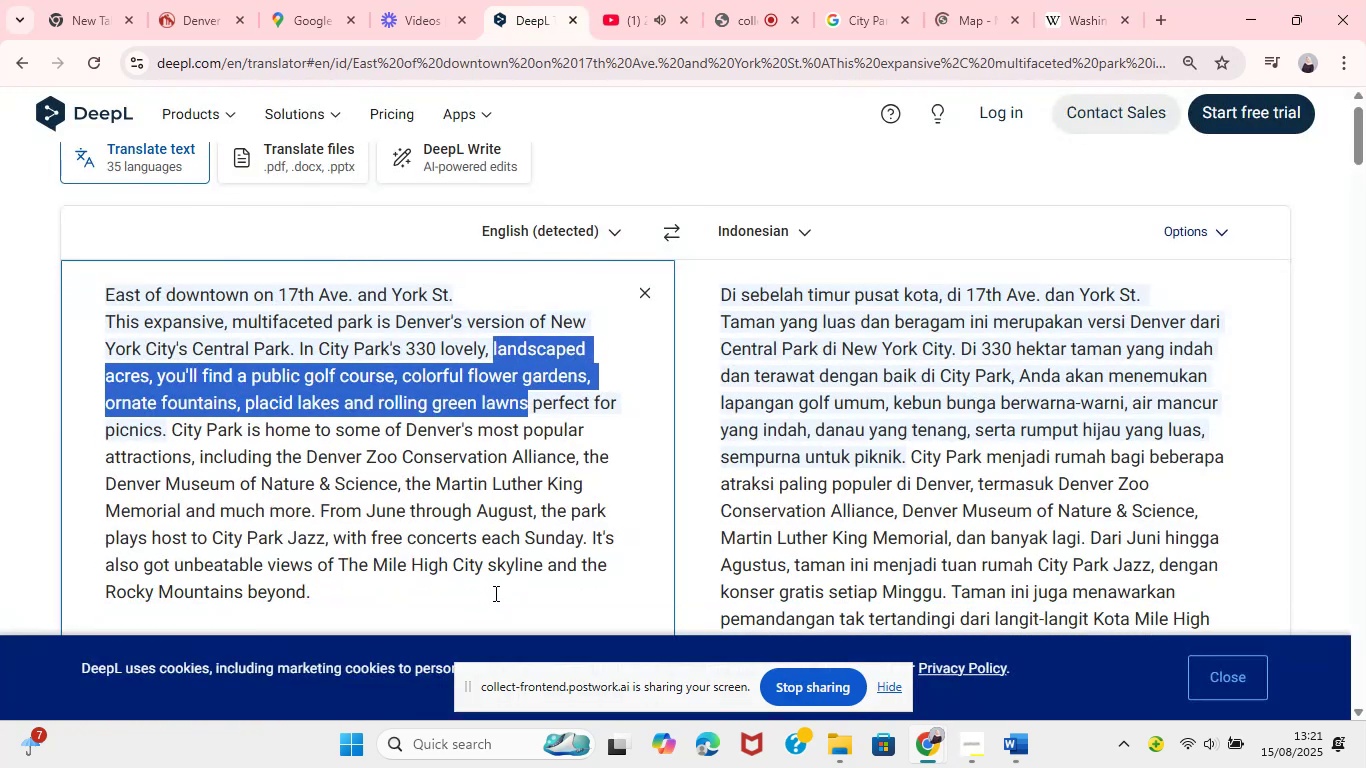 
left_click([429, 517])
 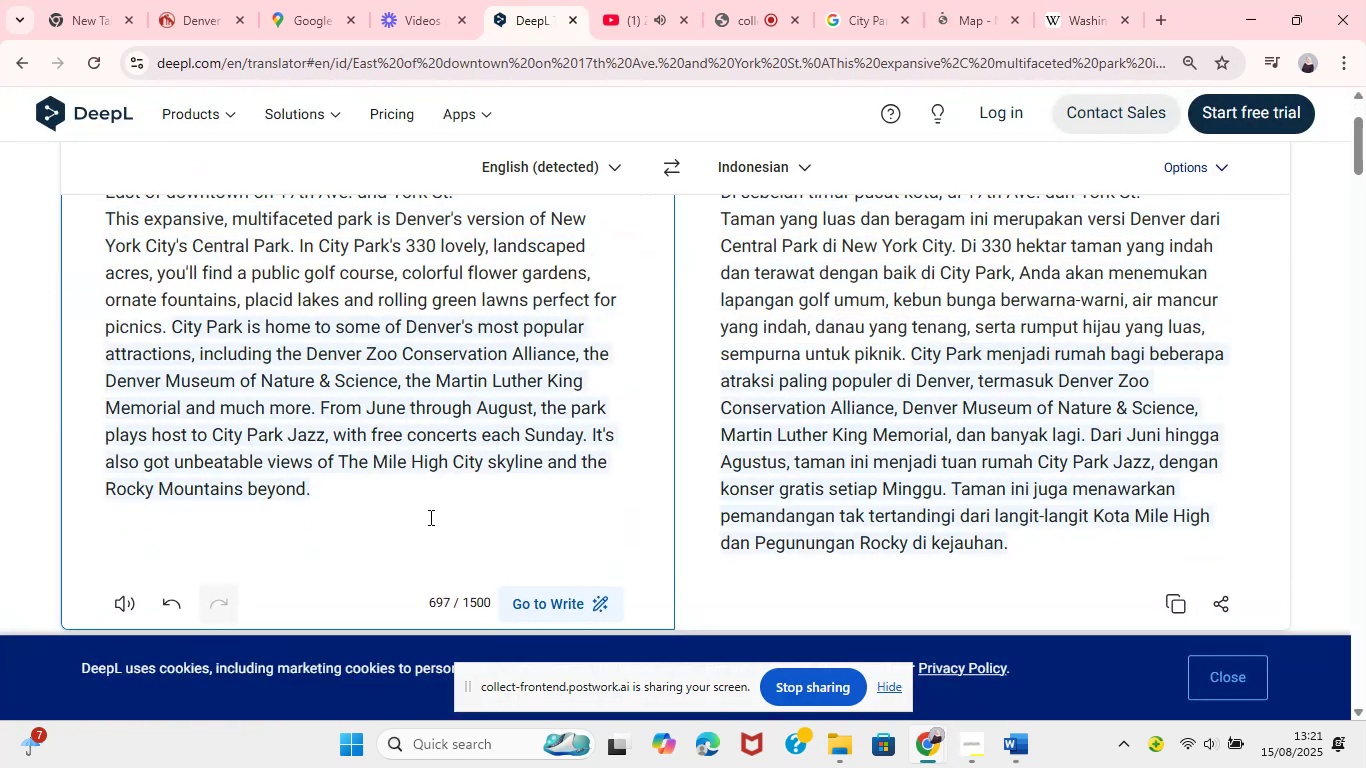 
key(Control+V)
 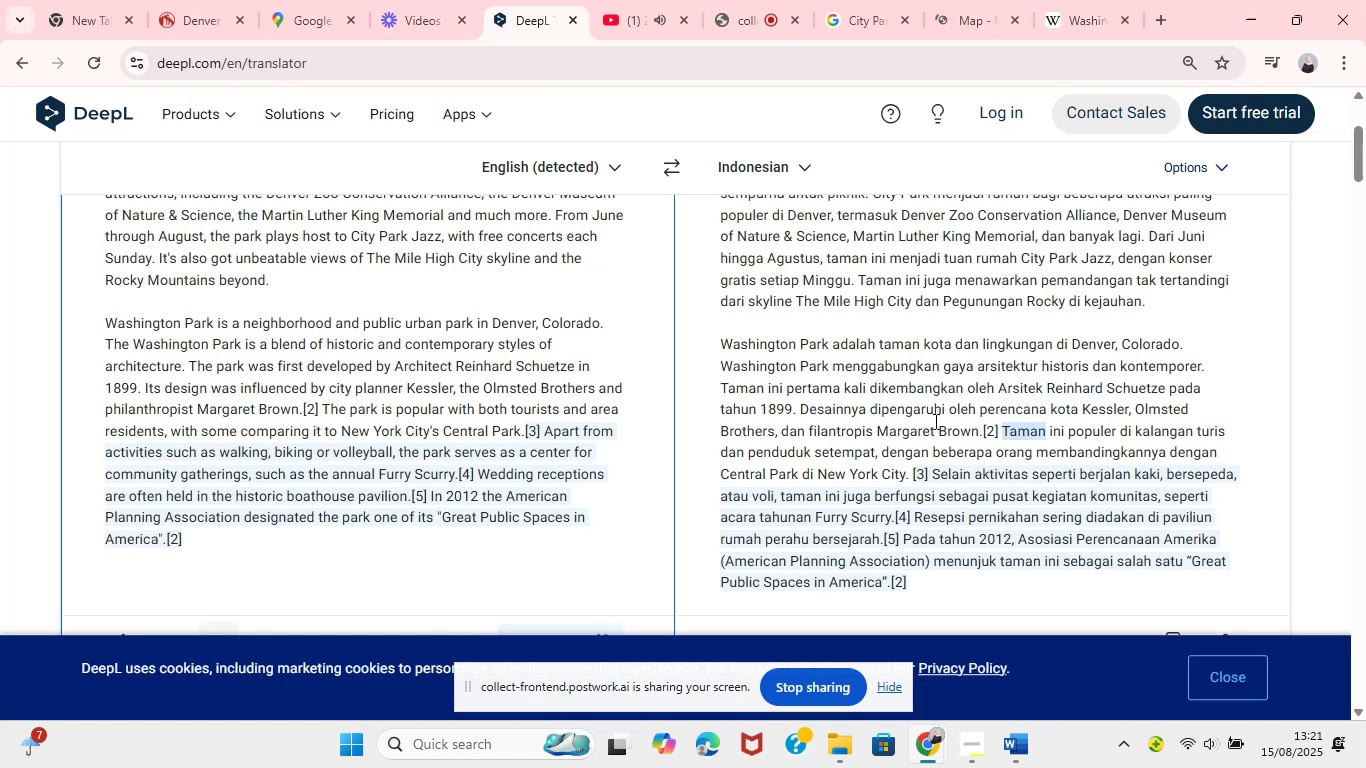 
wait(23.52)
 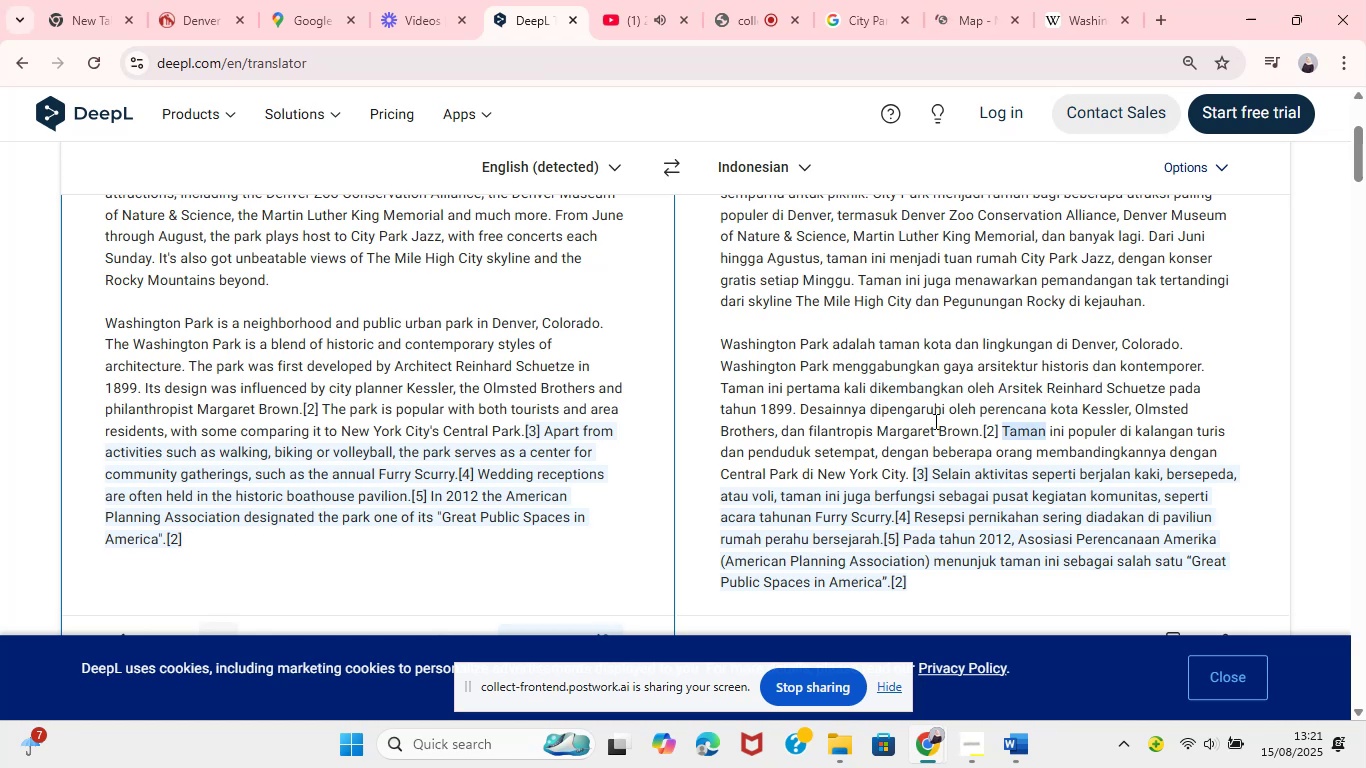 
left_click([189, 6])
 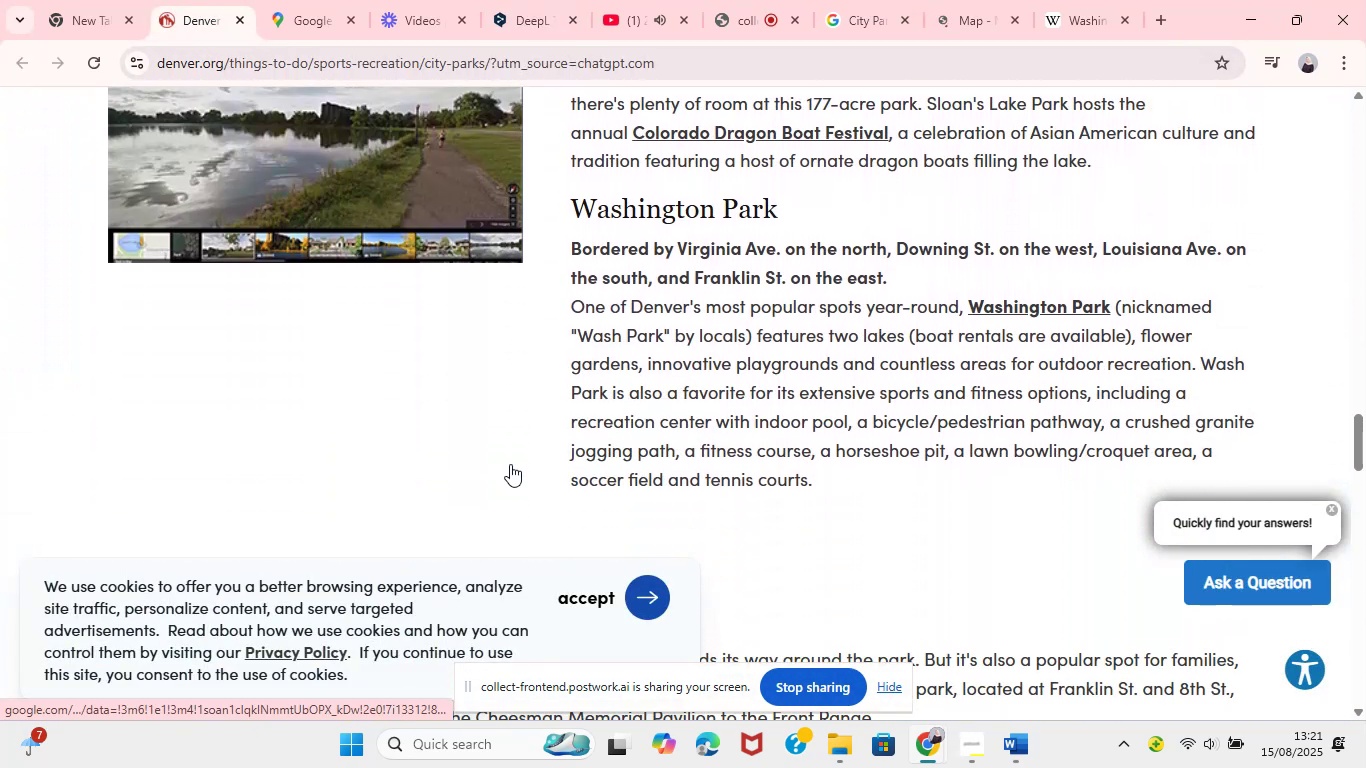 
wait(12.28)
 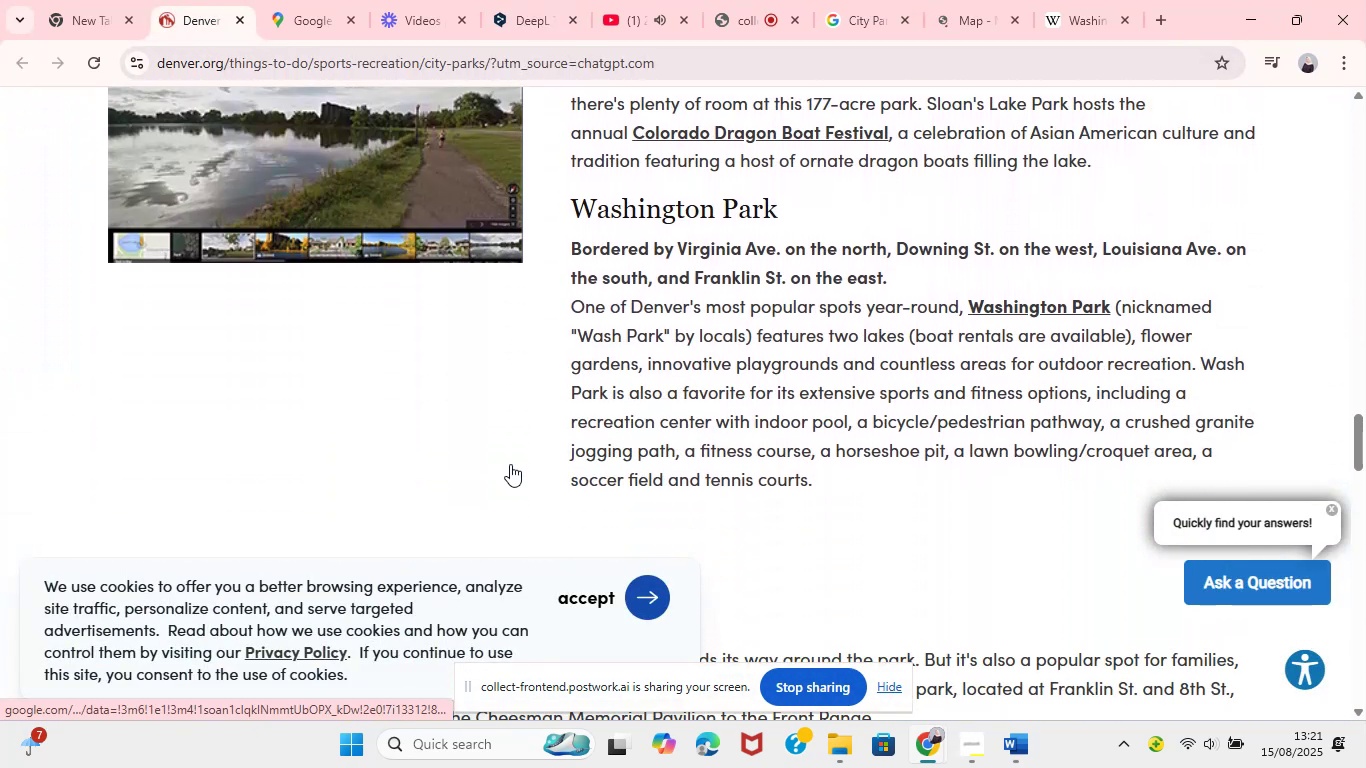 
left_click_drag(start_coordinate=[570, 327], to_coordinate=[874, 556])
 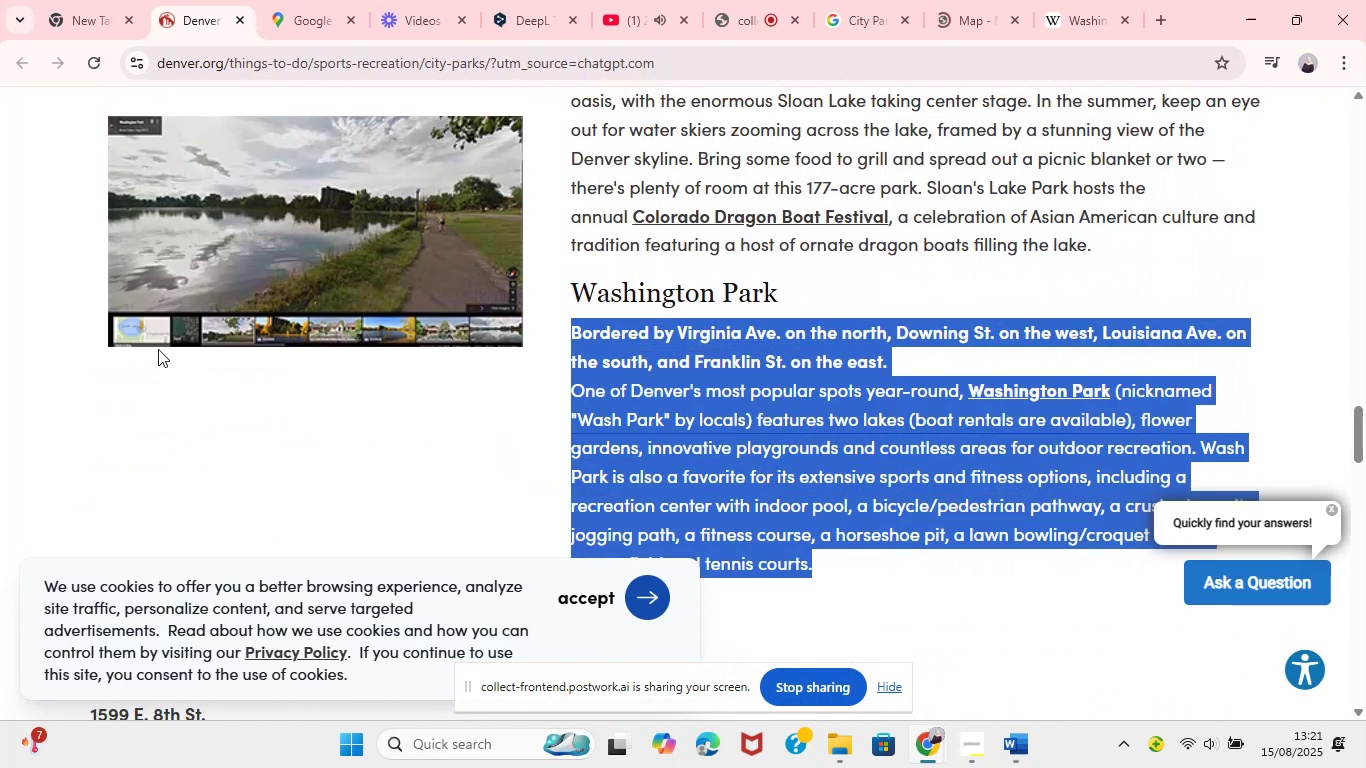 
left_click([152, 328])
 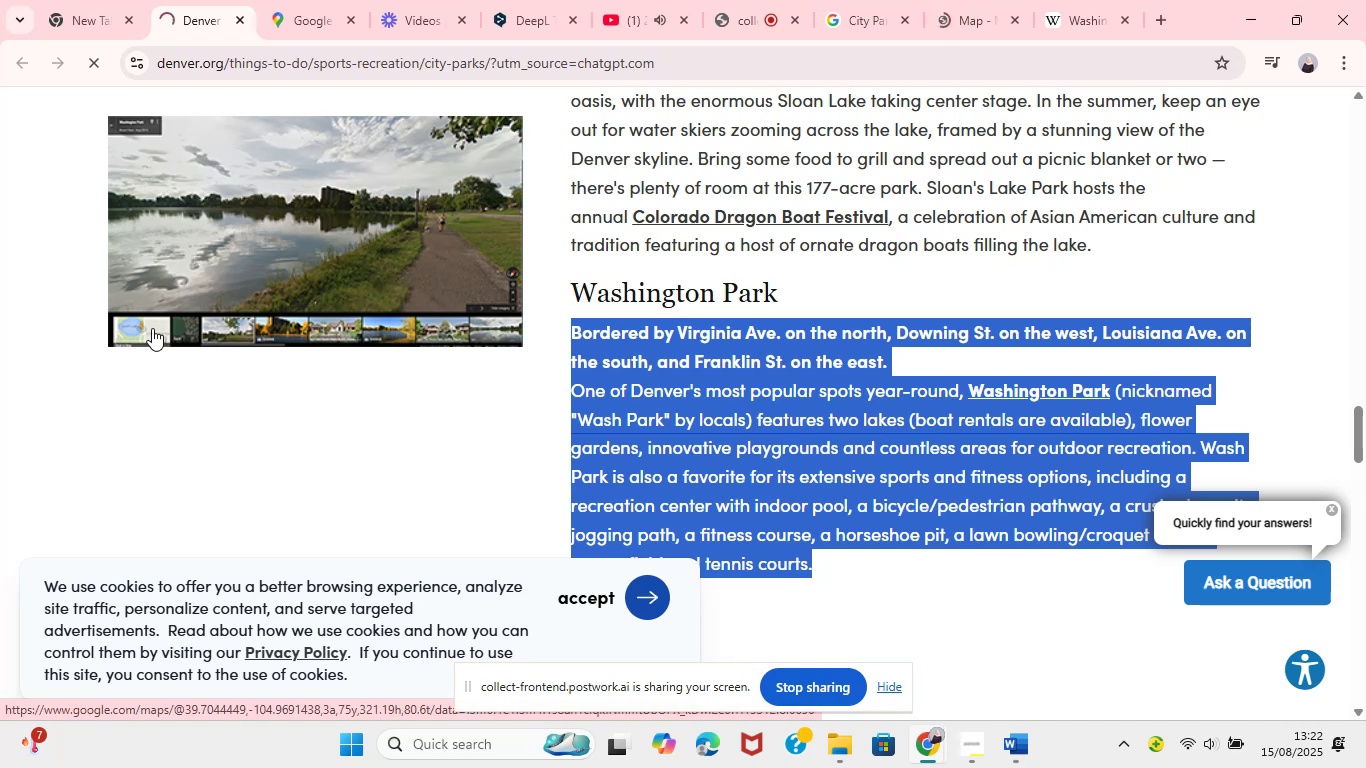 
key(Control+C)
 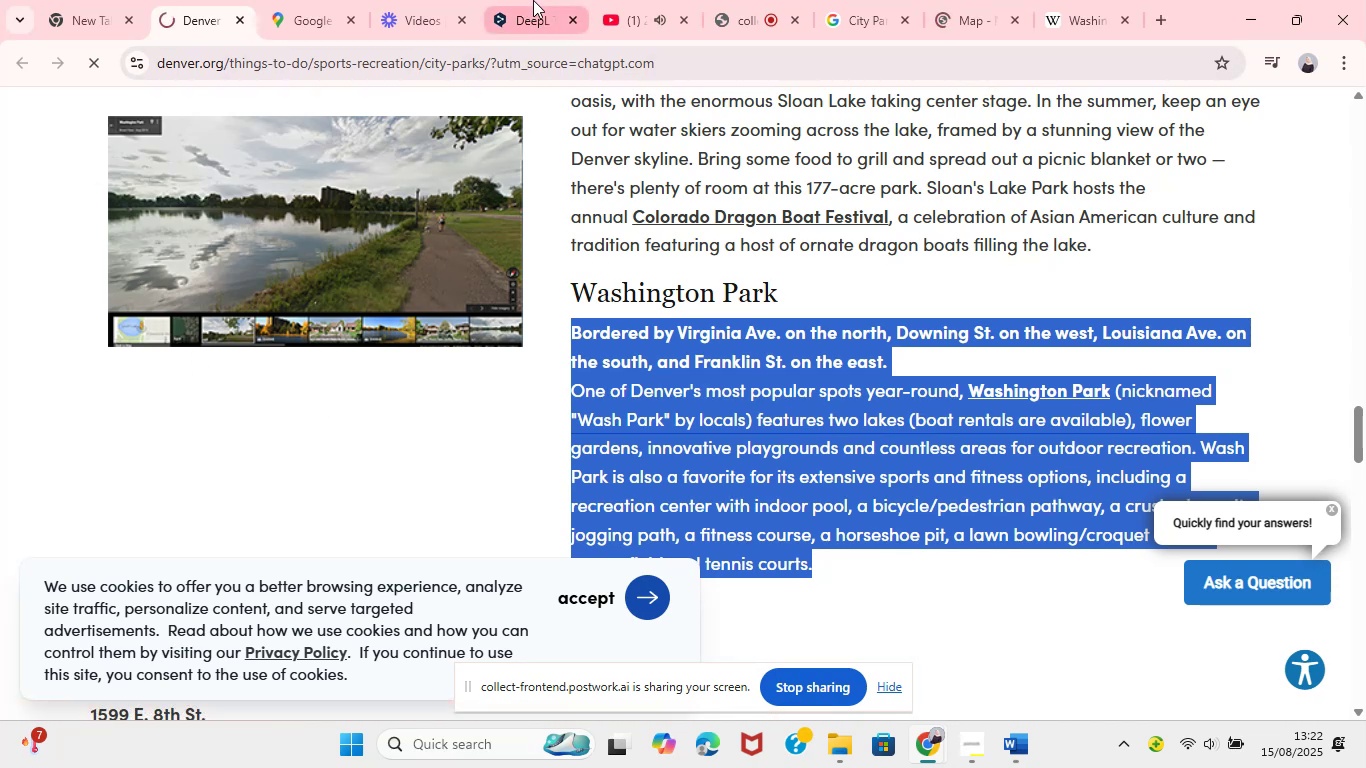 
key(Control+C)
 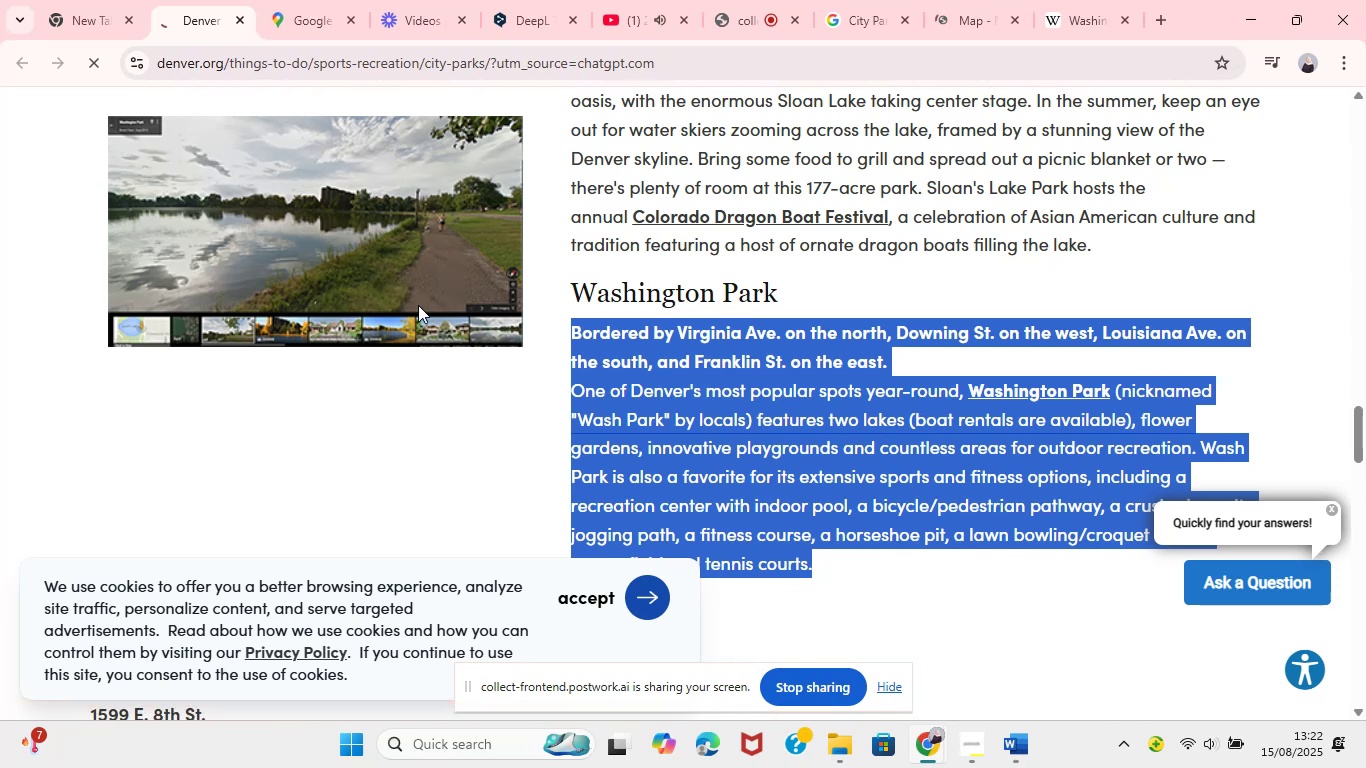 
left_click([533, 0])
 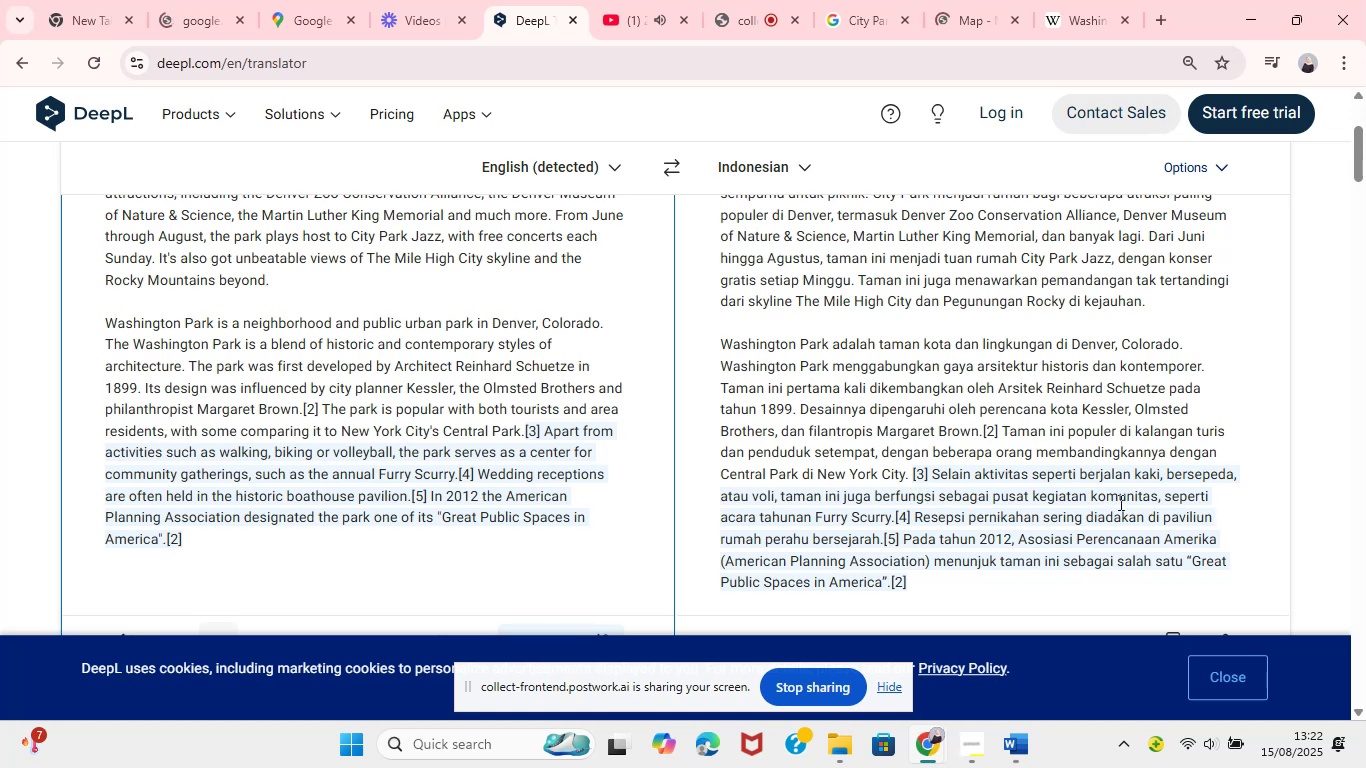 
wait(23.02)
 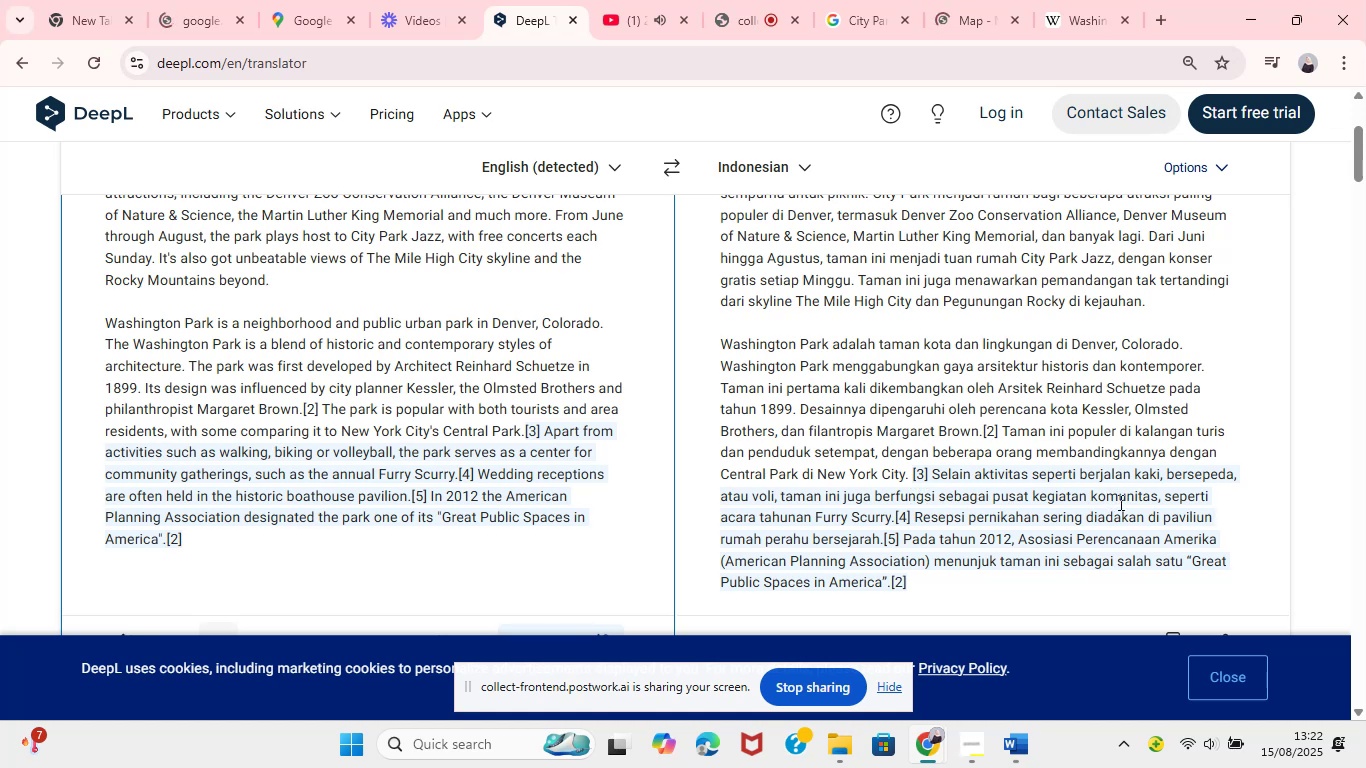 
mouse_move([1036, 732])
 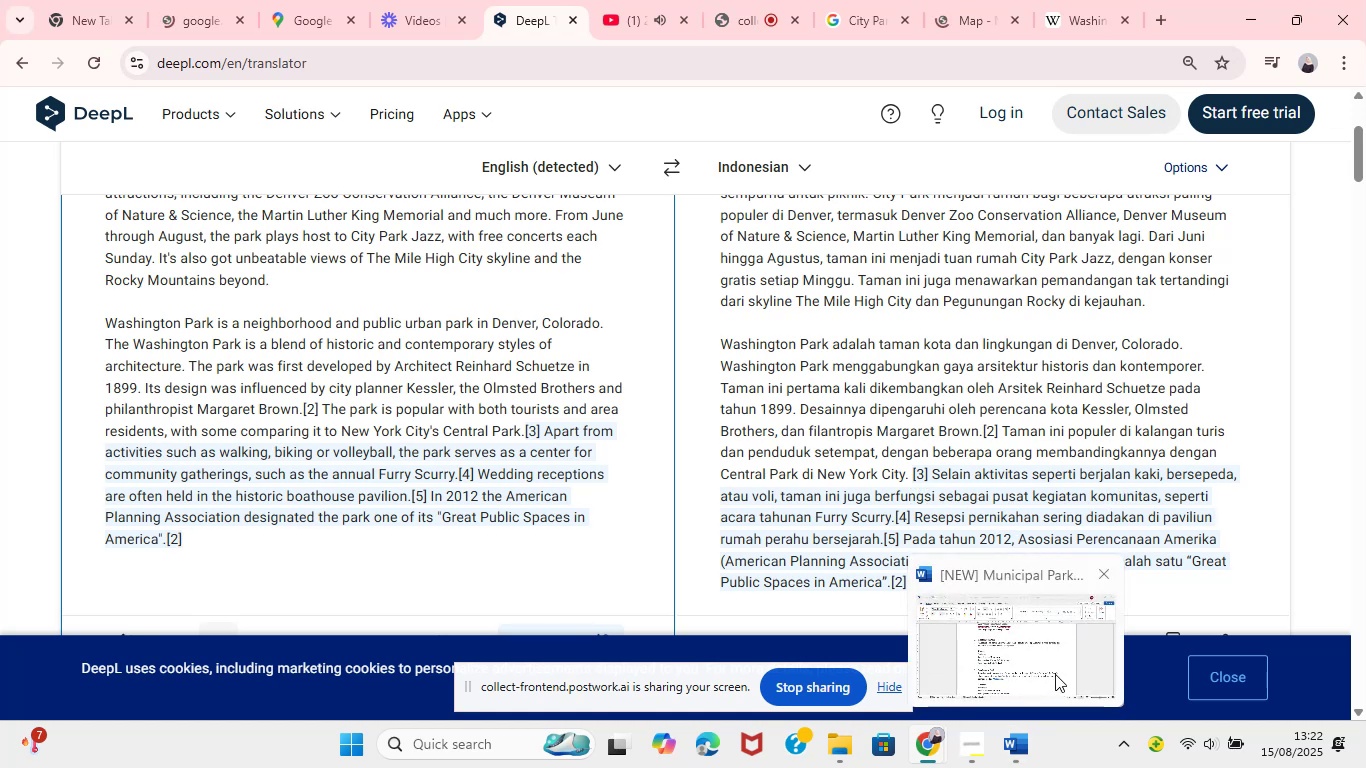 
left_click([1056, 664])
 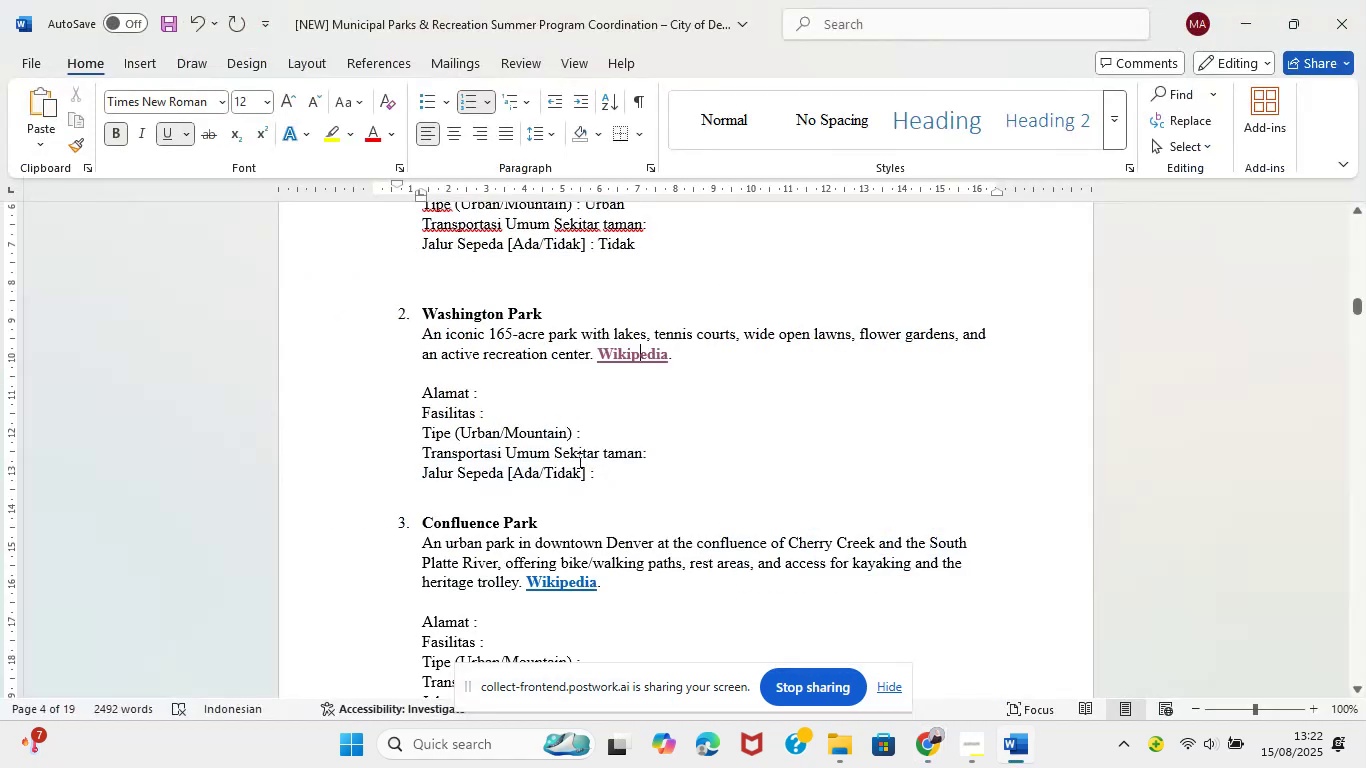 
left_click([625, 478])
 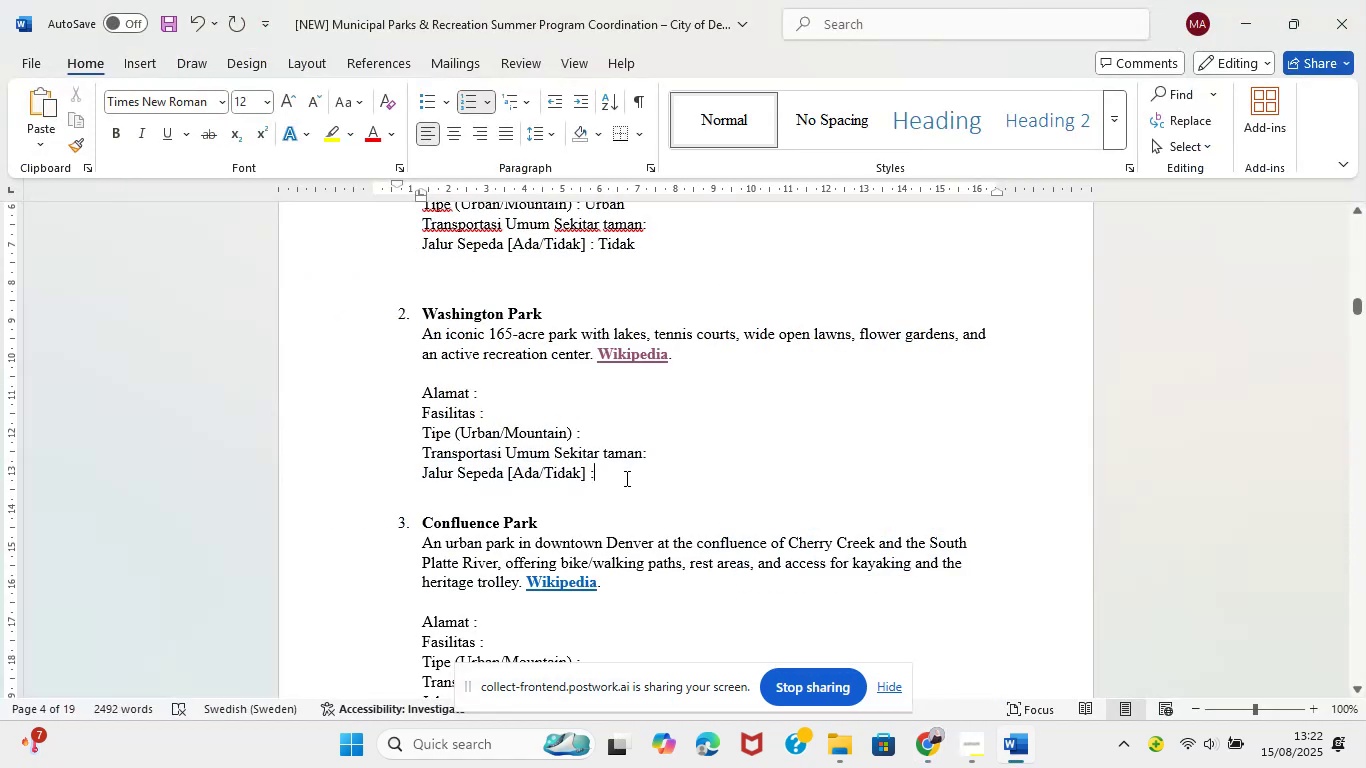 
key(Space)
 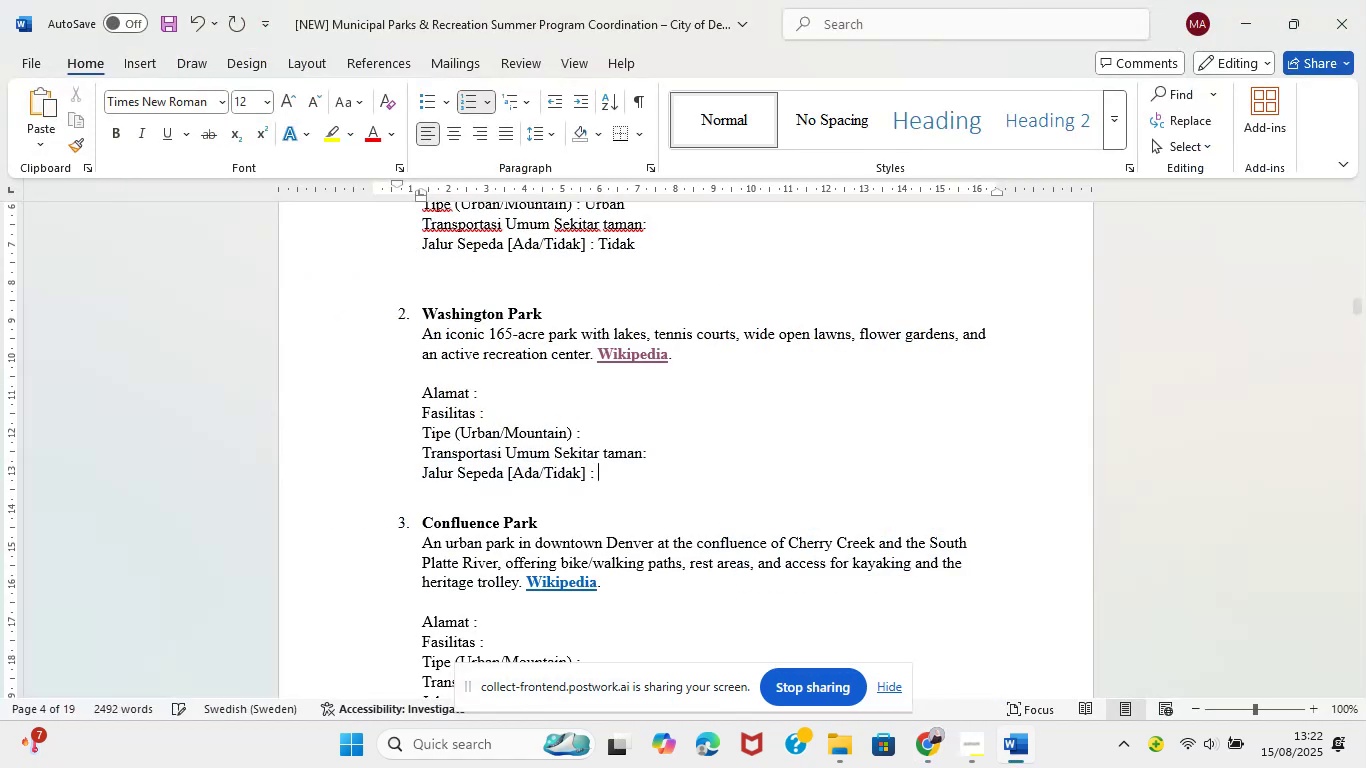 
key(CapsLock)
 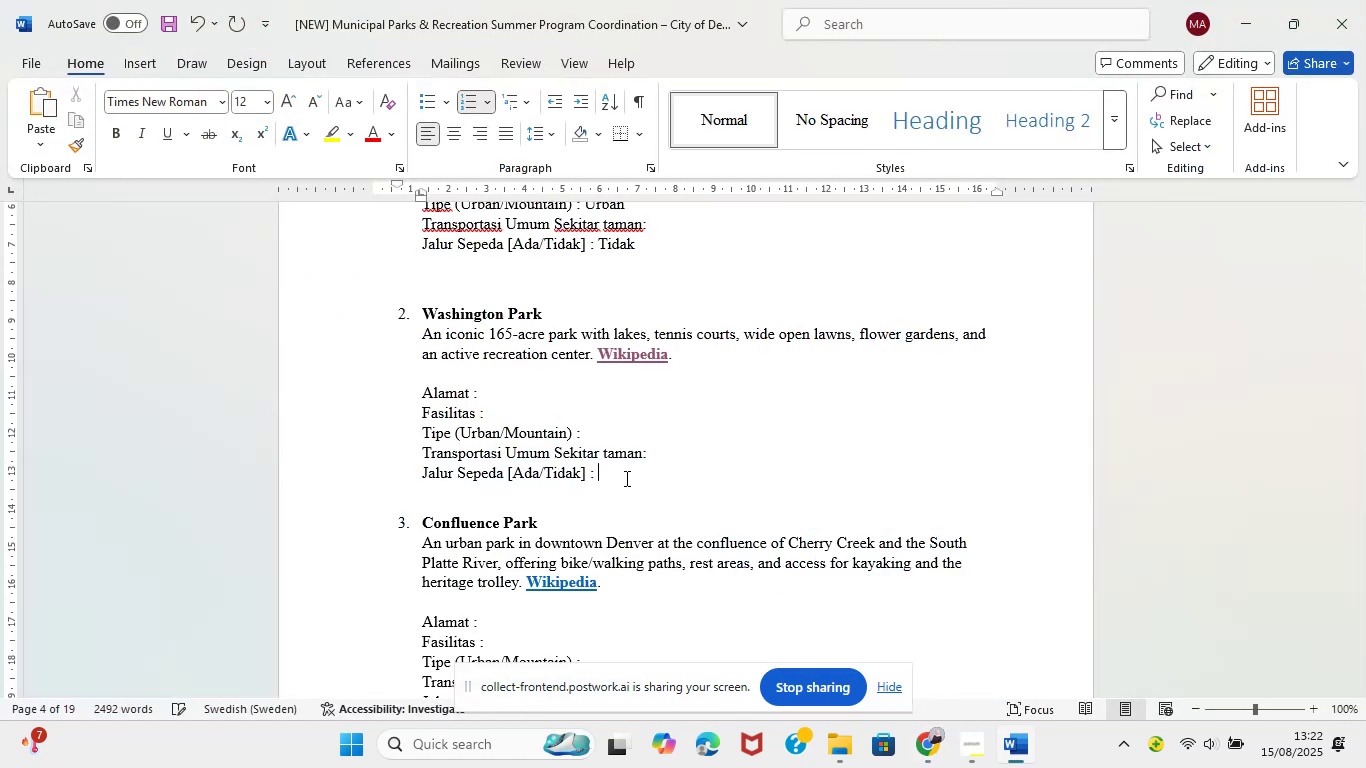 
key(A)
 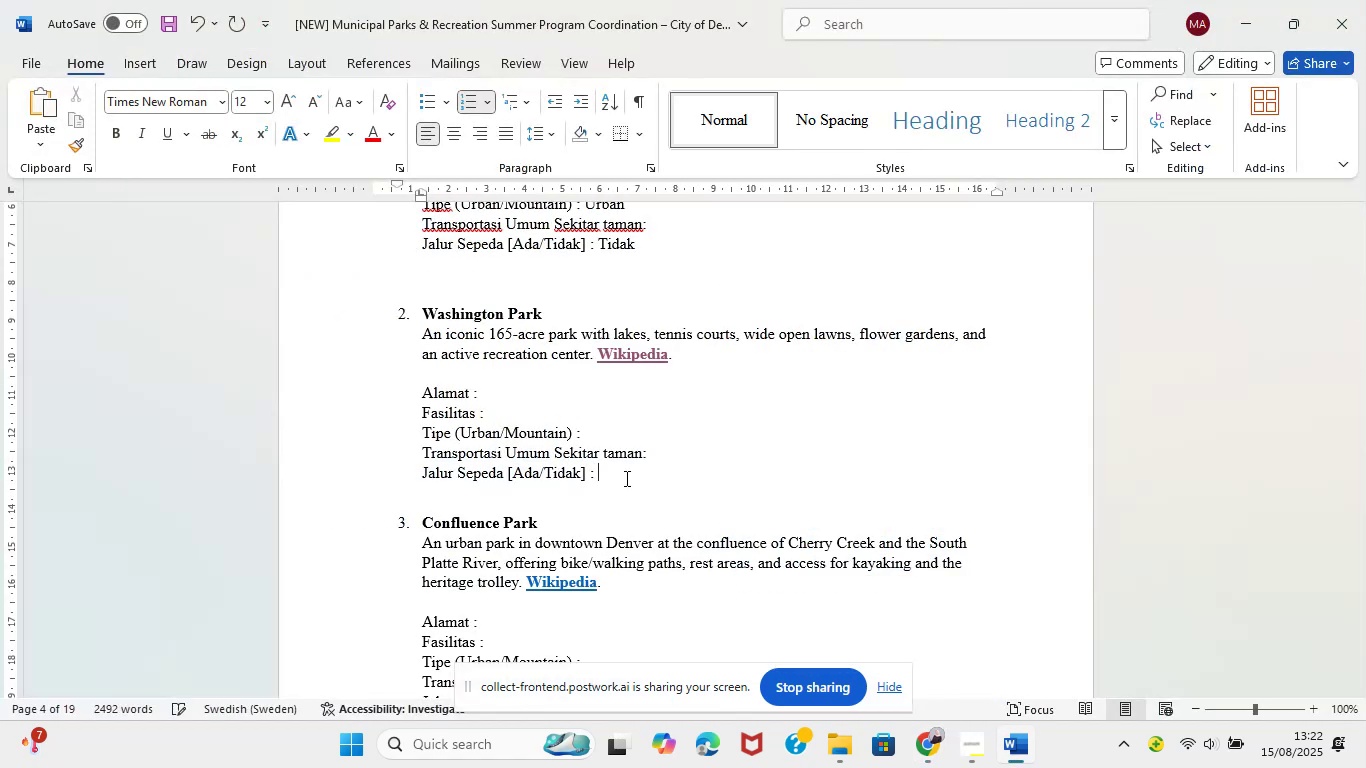 
key(CapsLock)
 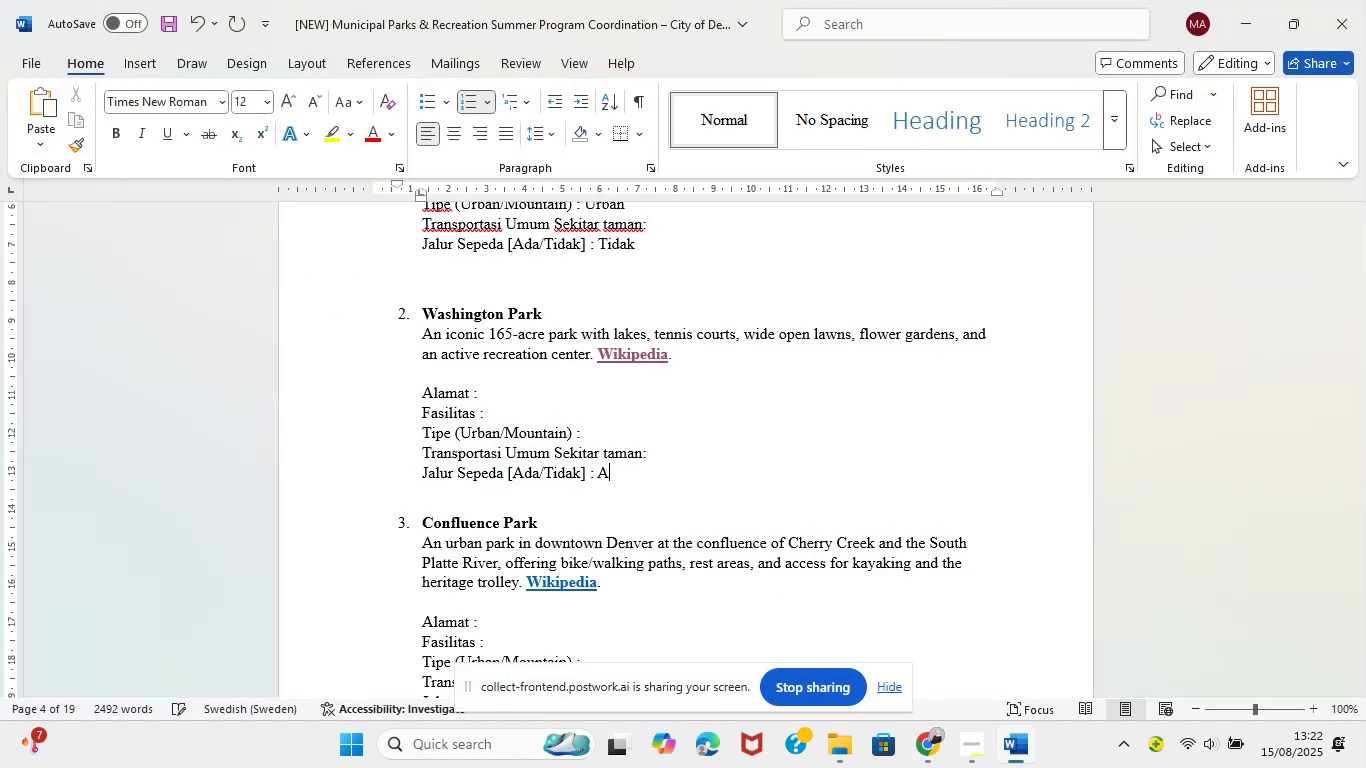 
key(A)
 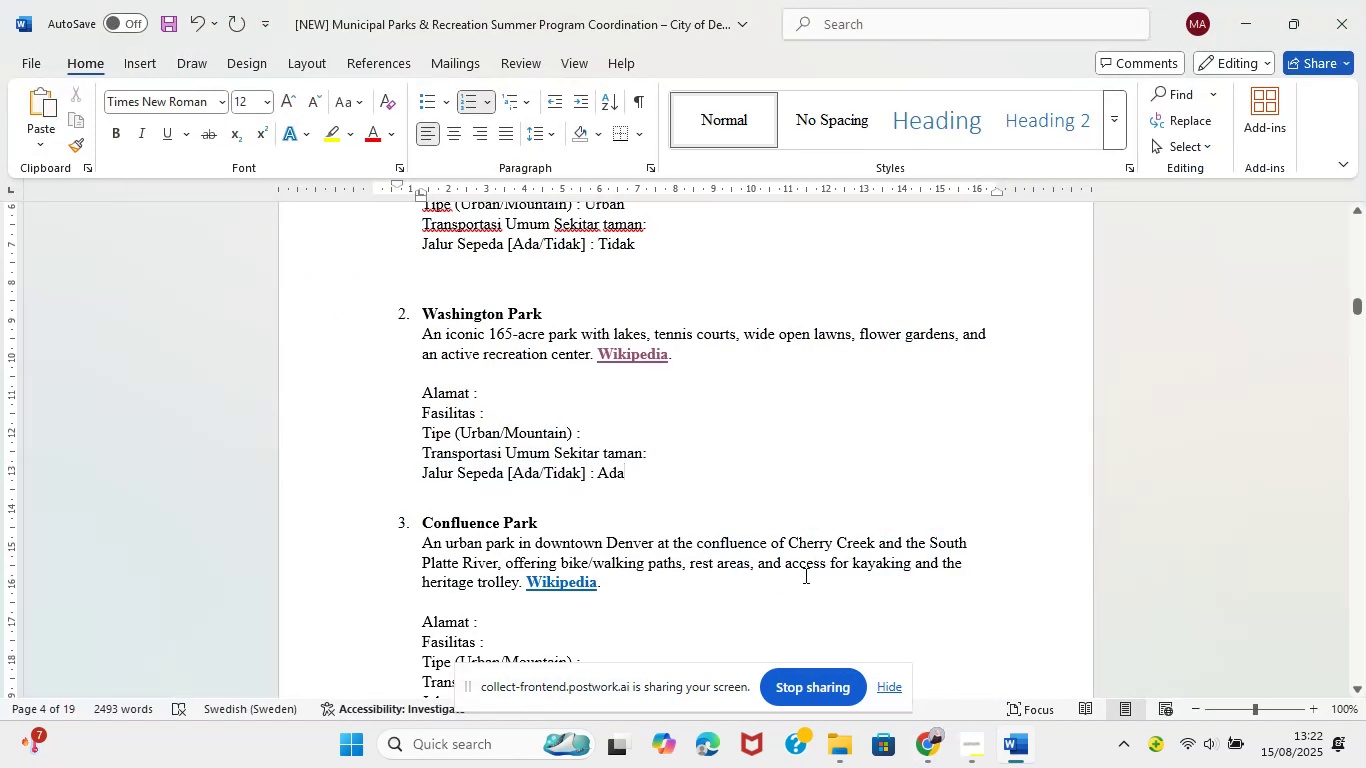 
left_click([926, 753])
 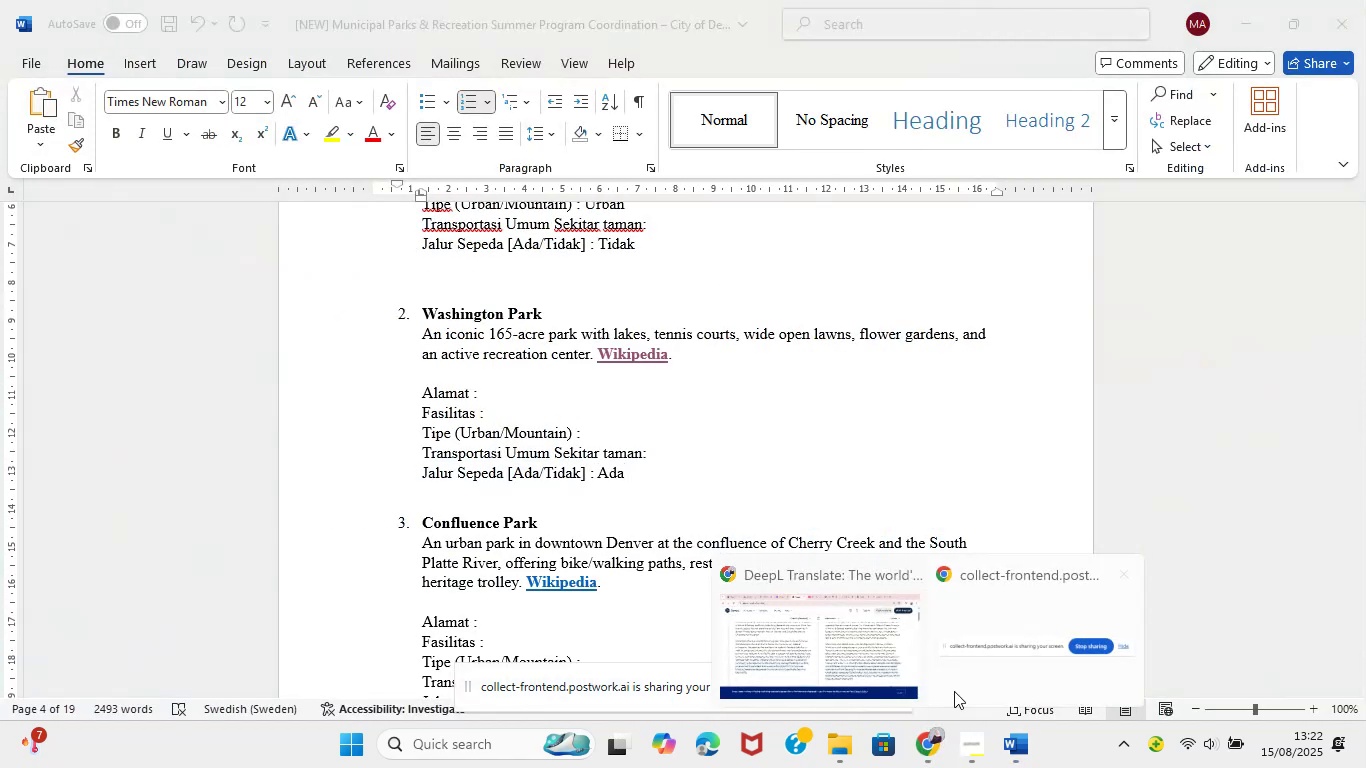 
left_click([866, 627])
 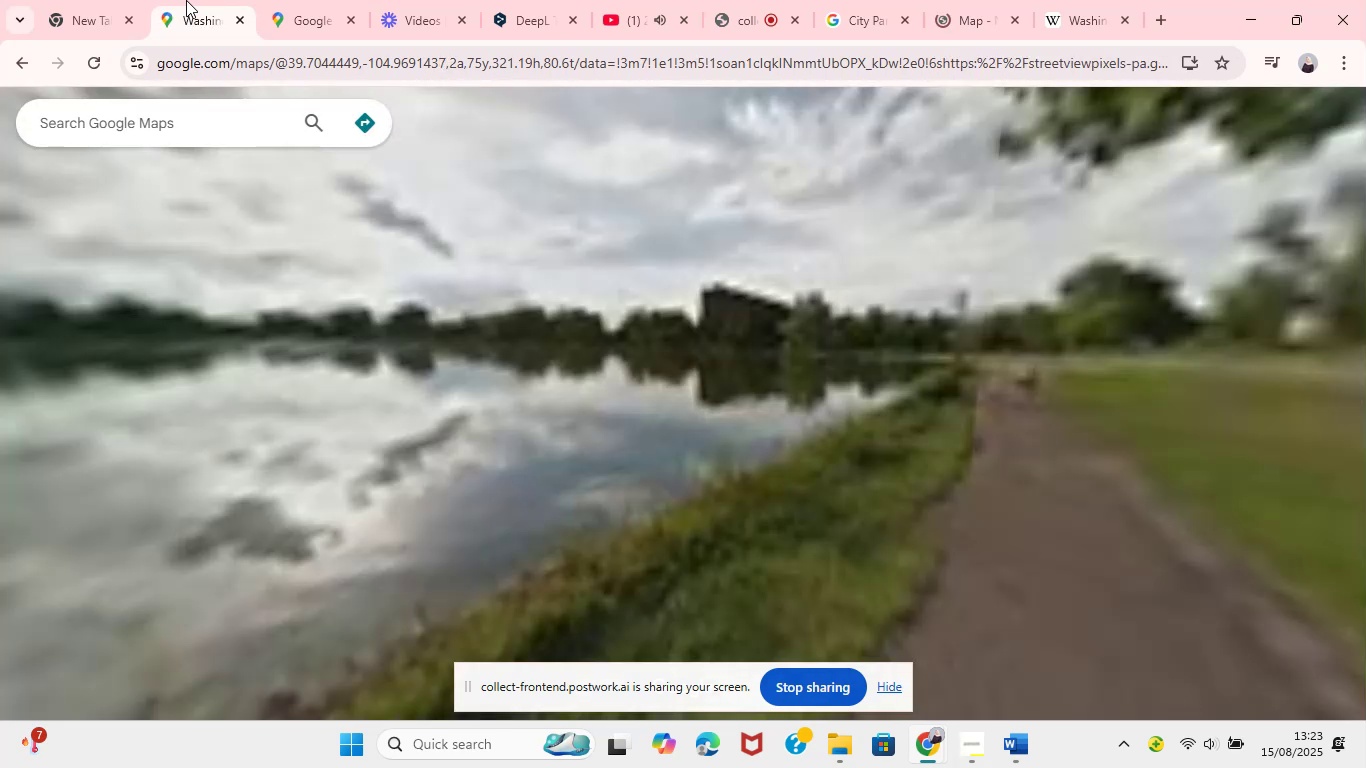 
wait(44.3)
 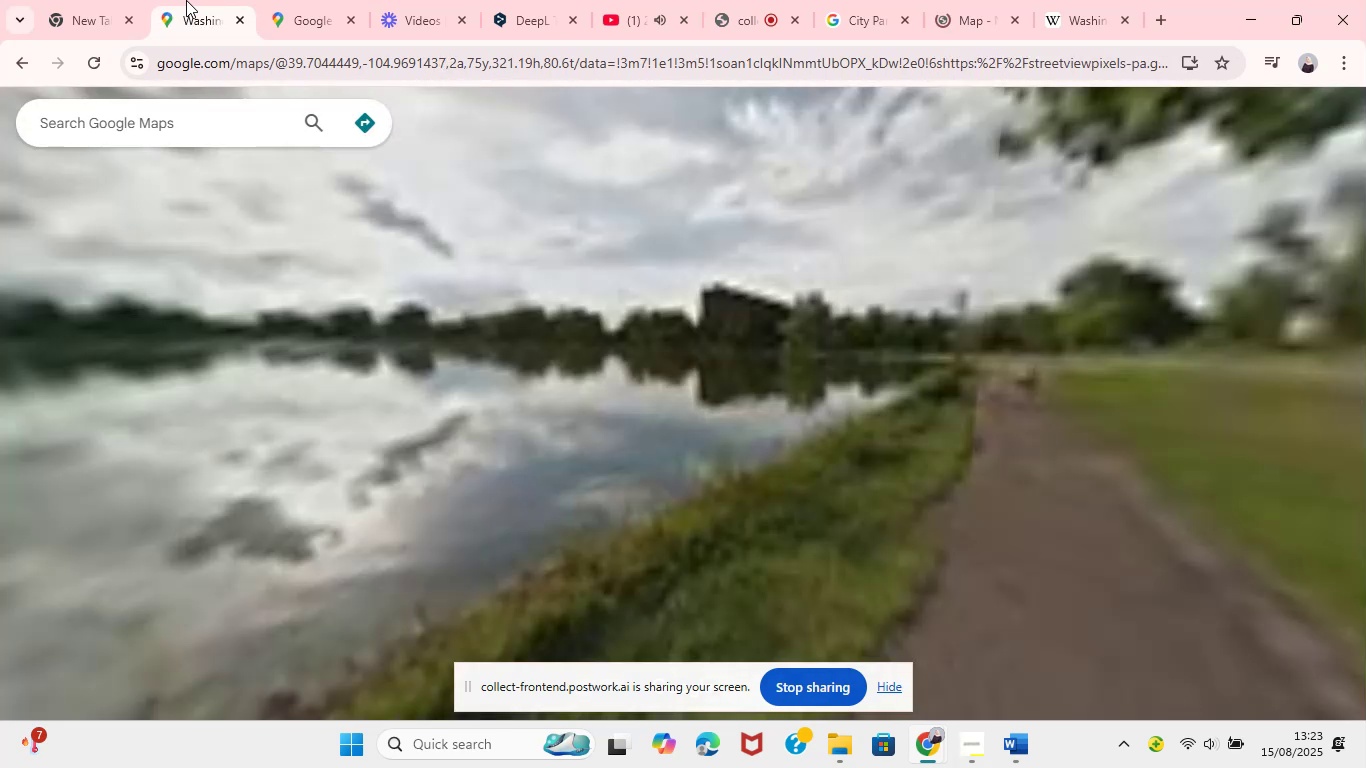 
left_click([17, 69])
 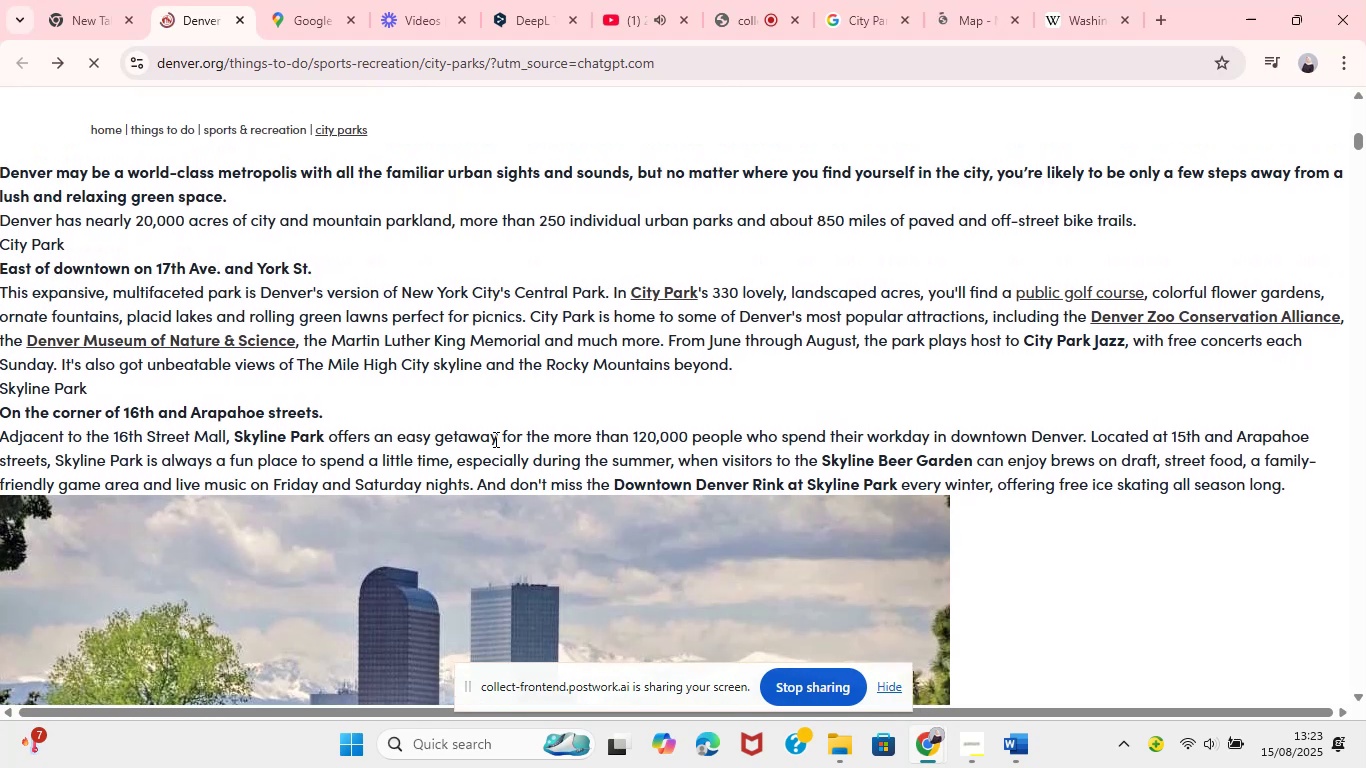 
wait(22.42)
 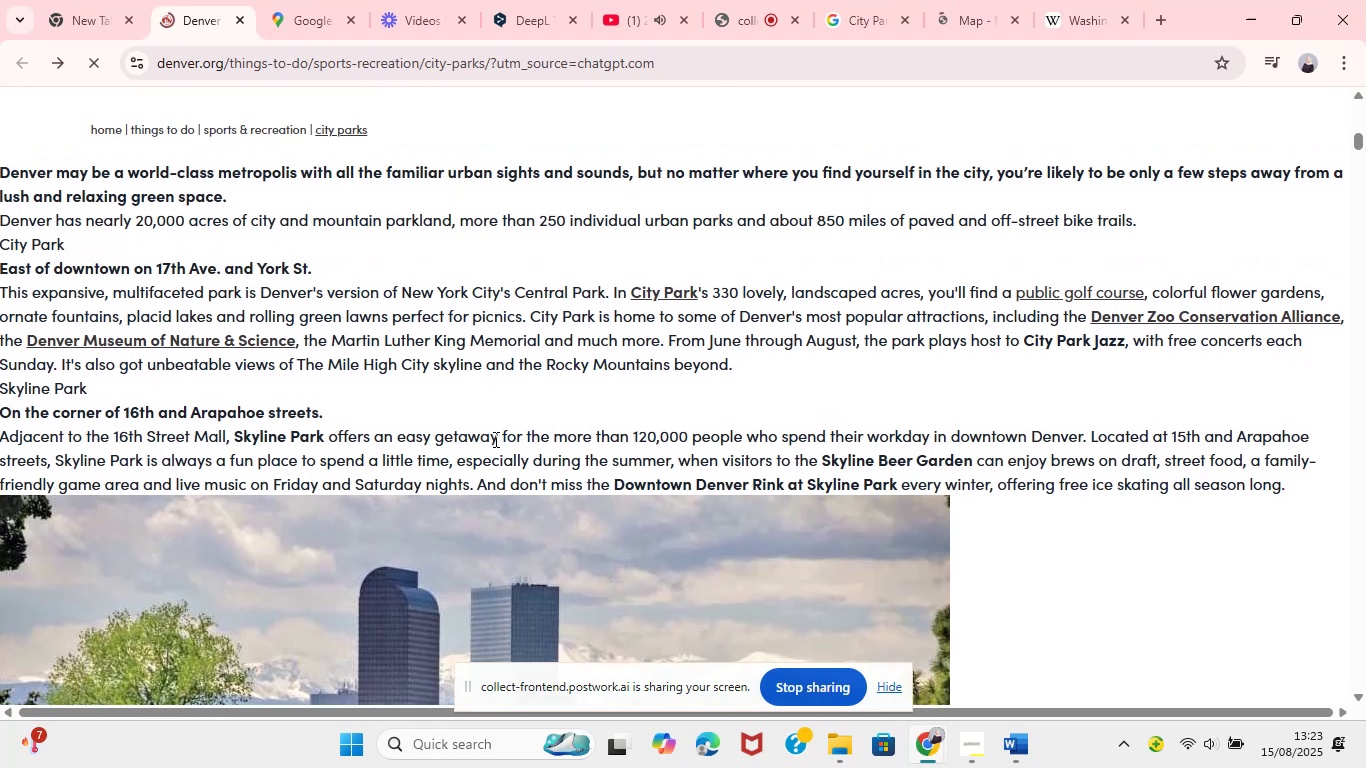 
left_click([1083, 0])
 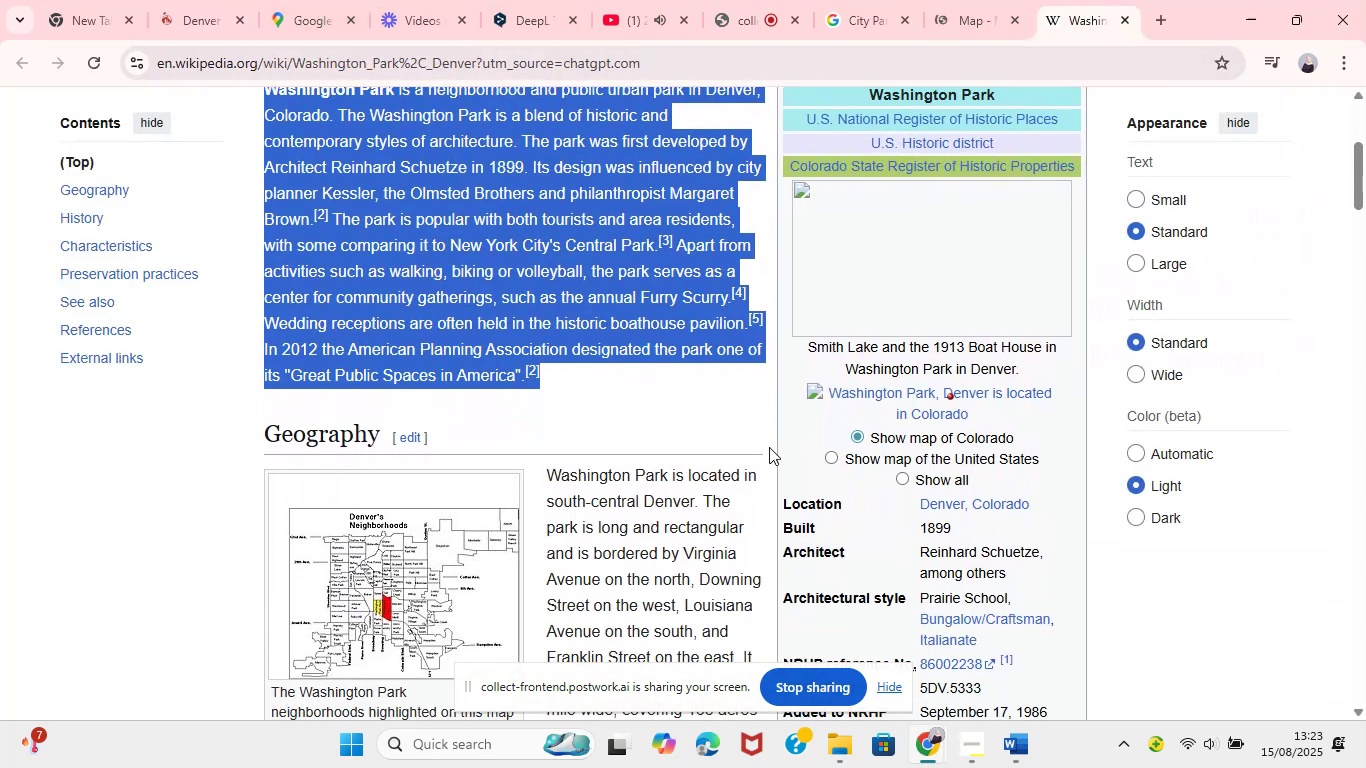 
wait(8.56)
 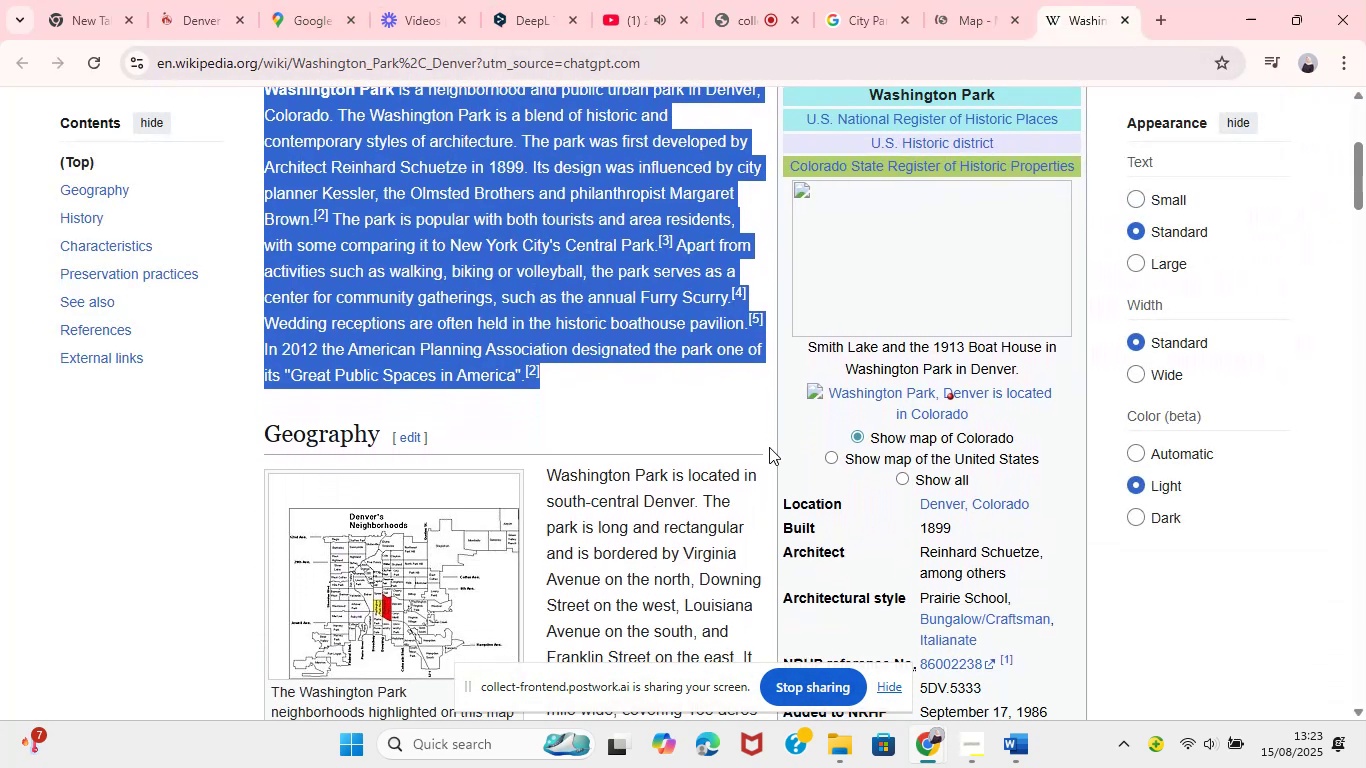 
left_click_drag(start_coordinate=[553, 320], to_coordinate=[743, 609])
 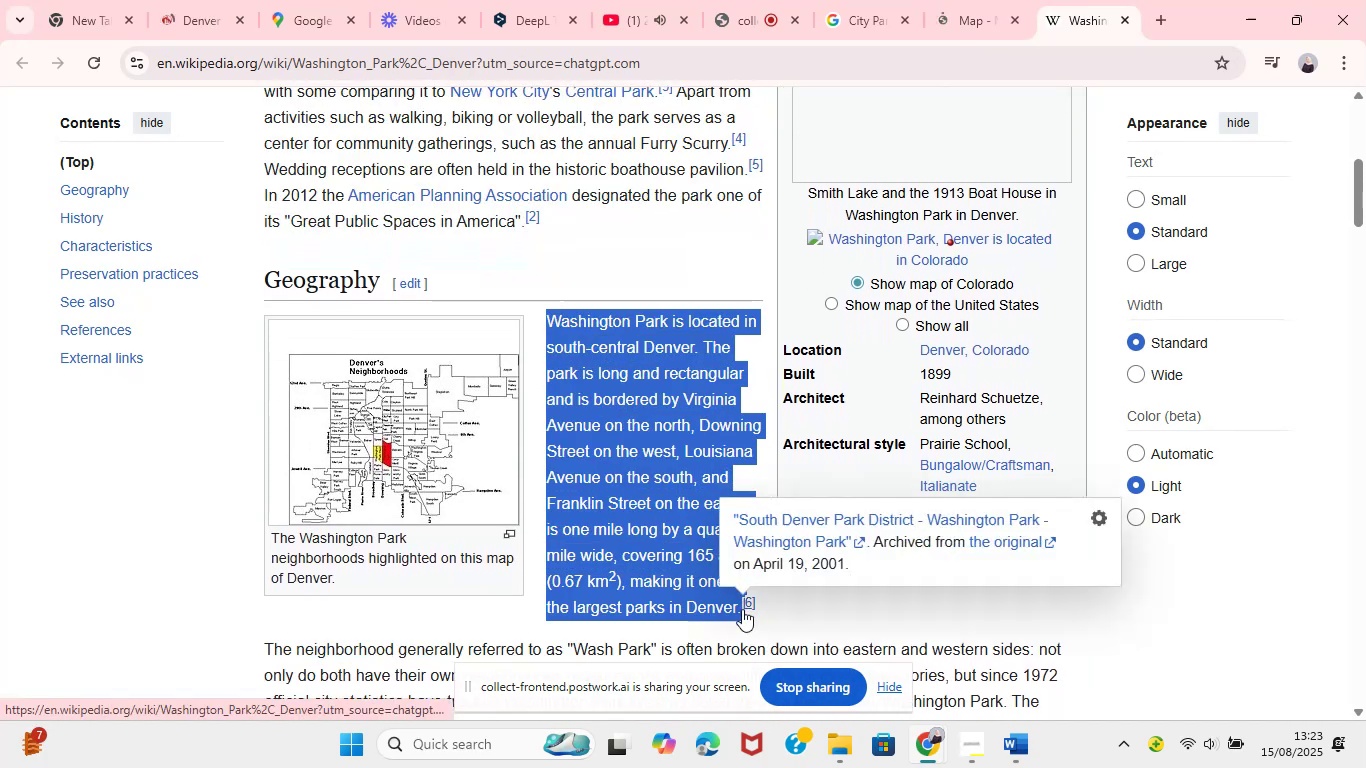 
key(Control+C)
 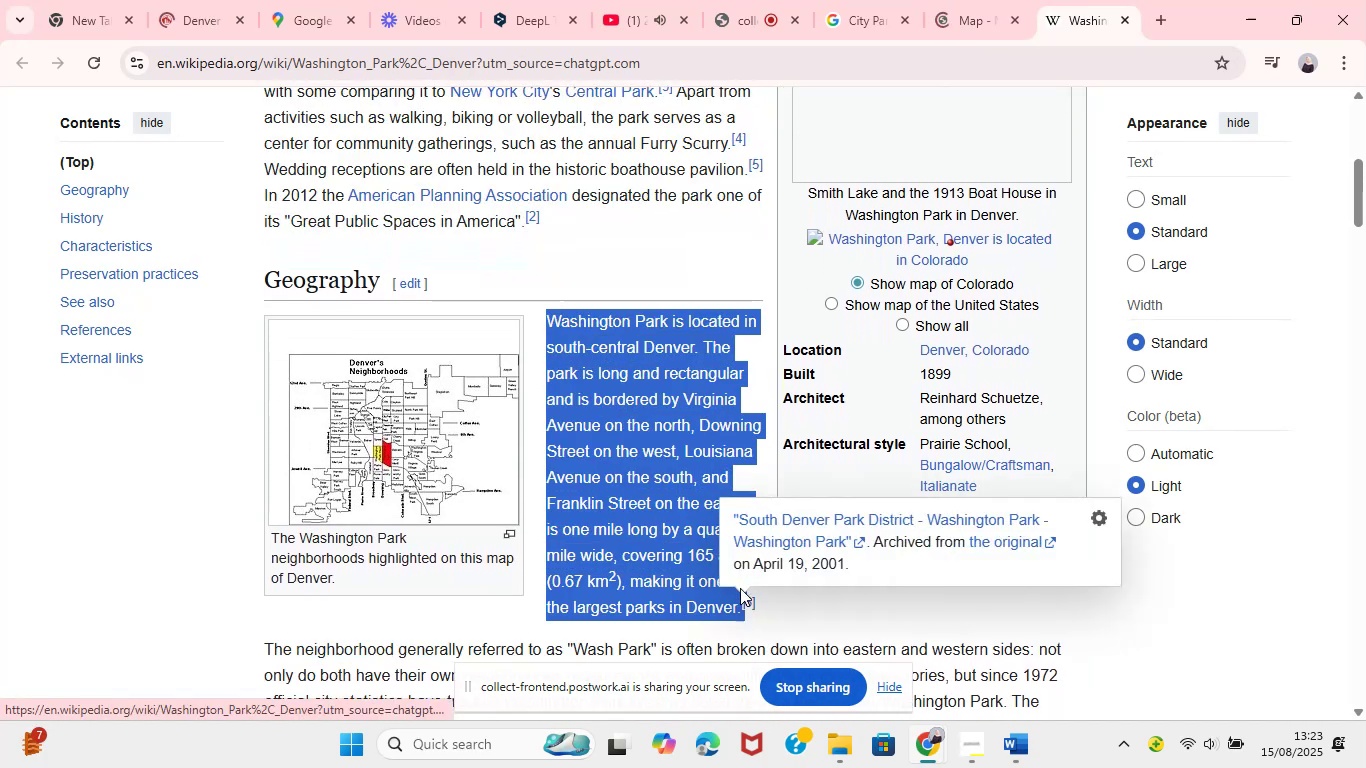 
left_click([525, 18])
 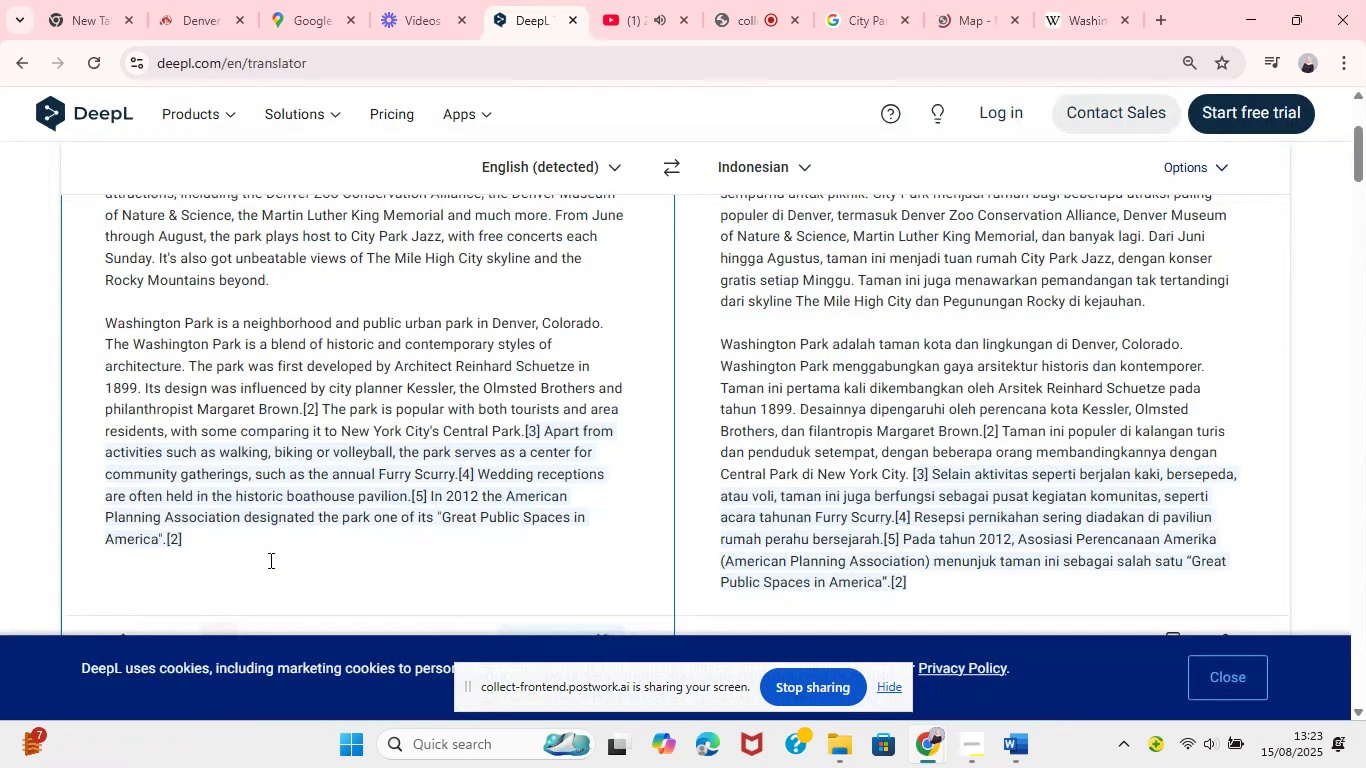 
left_click_drag(start_coordinate=[286, 411], to_coordinate=[102, 203])
 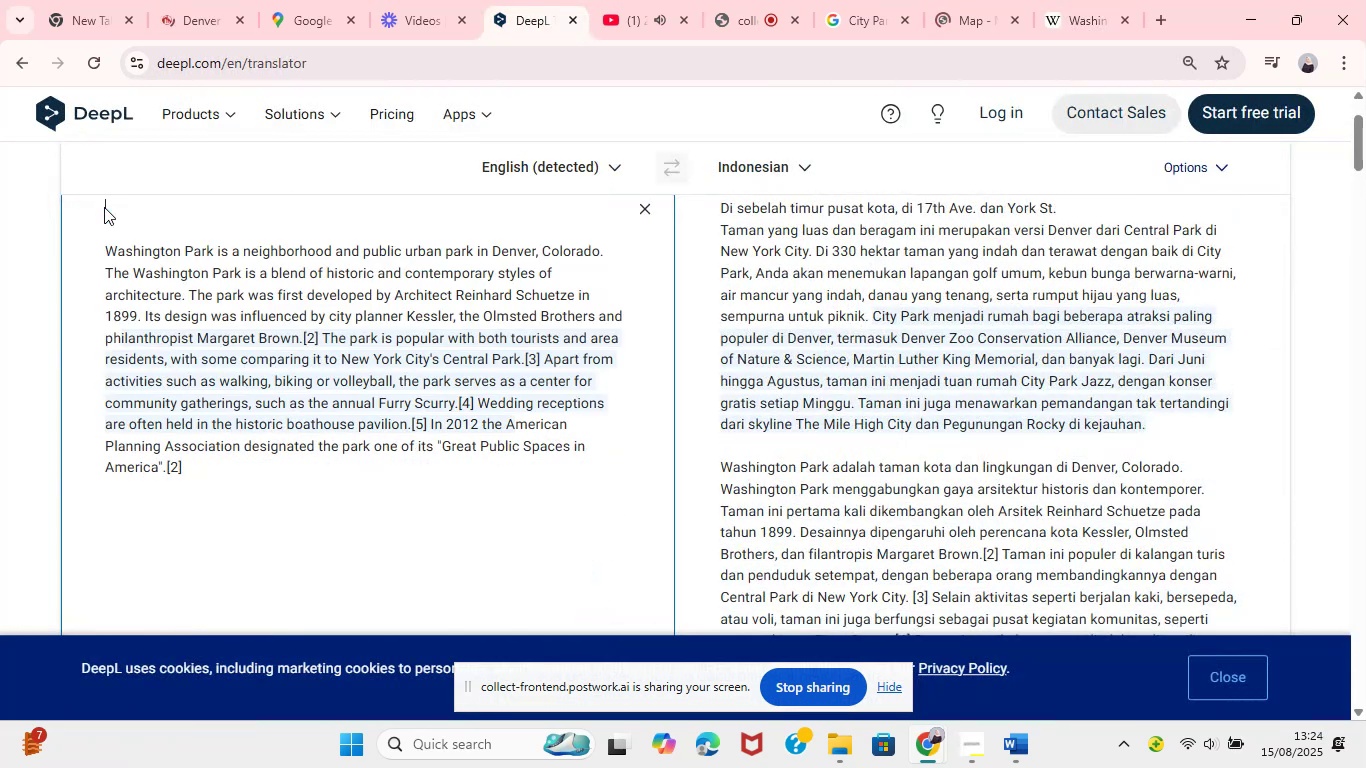 
hold_key(key=Backspace, duration=1.38)
 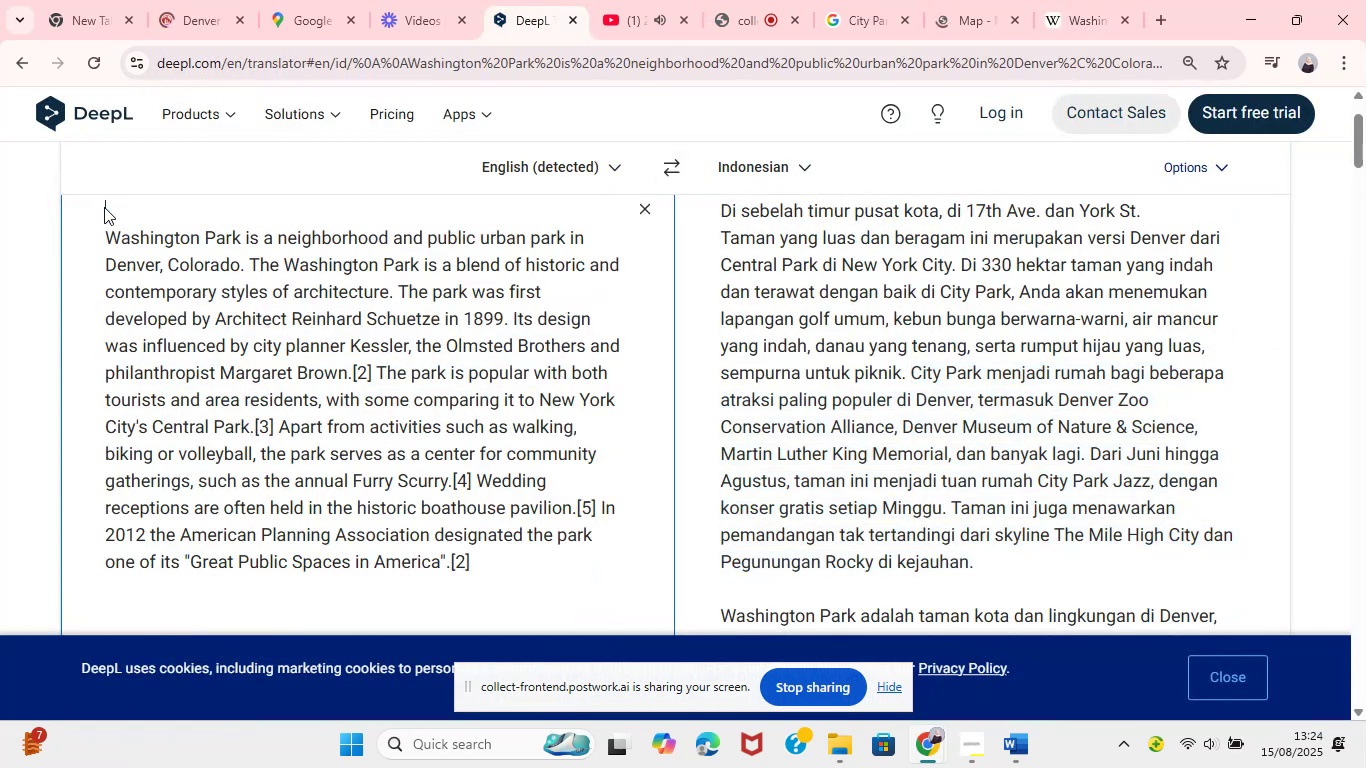 
hold_key(key=ArrowDown, duration=1.01)
 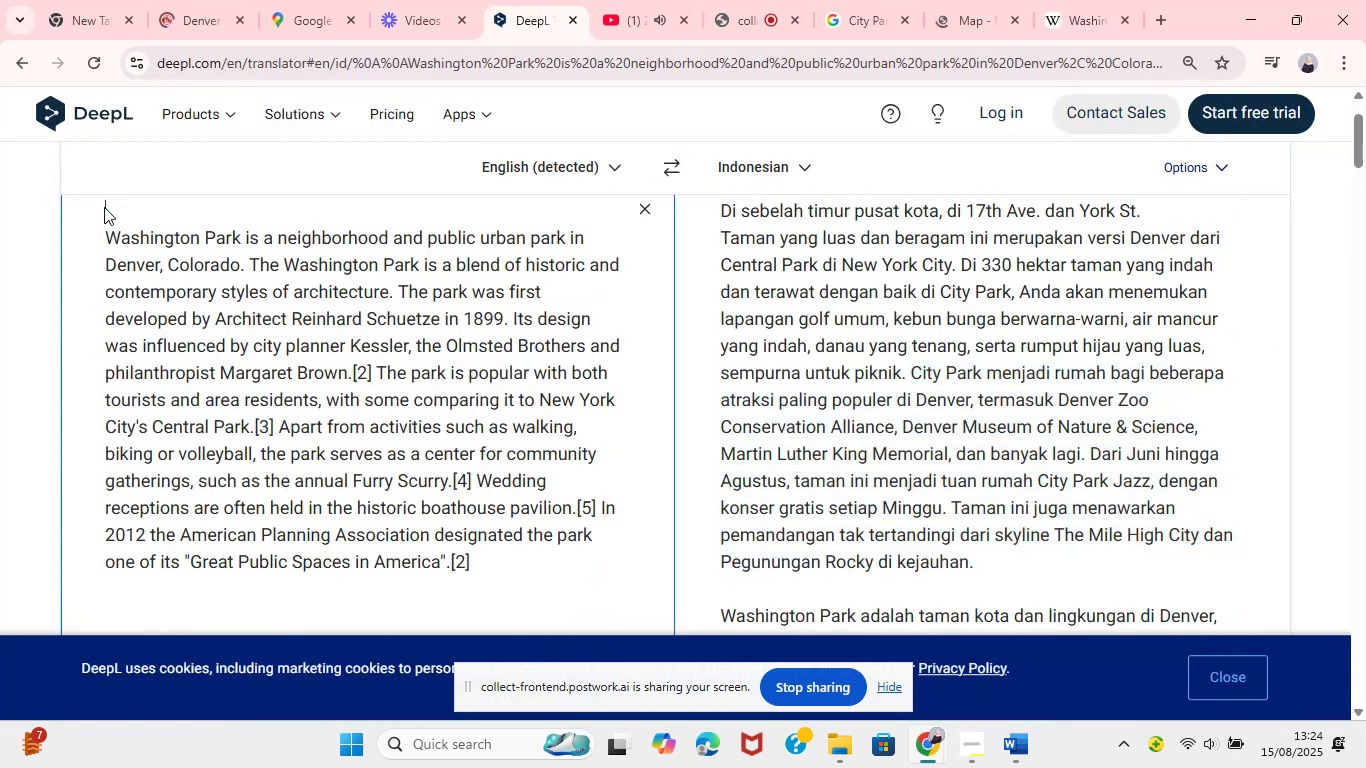 
left_click([539, 564])
 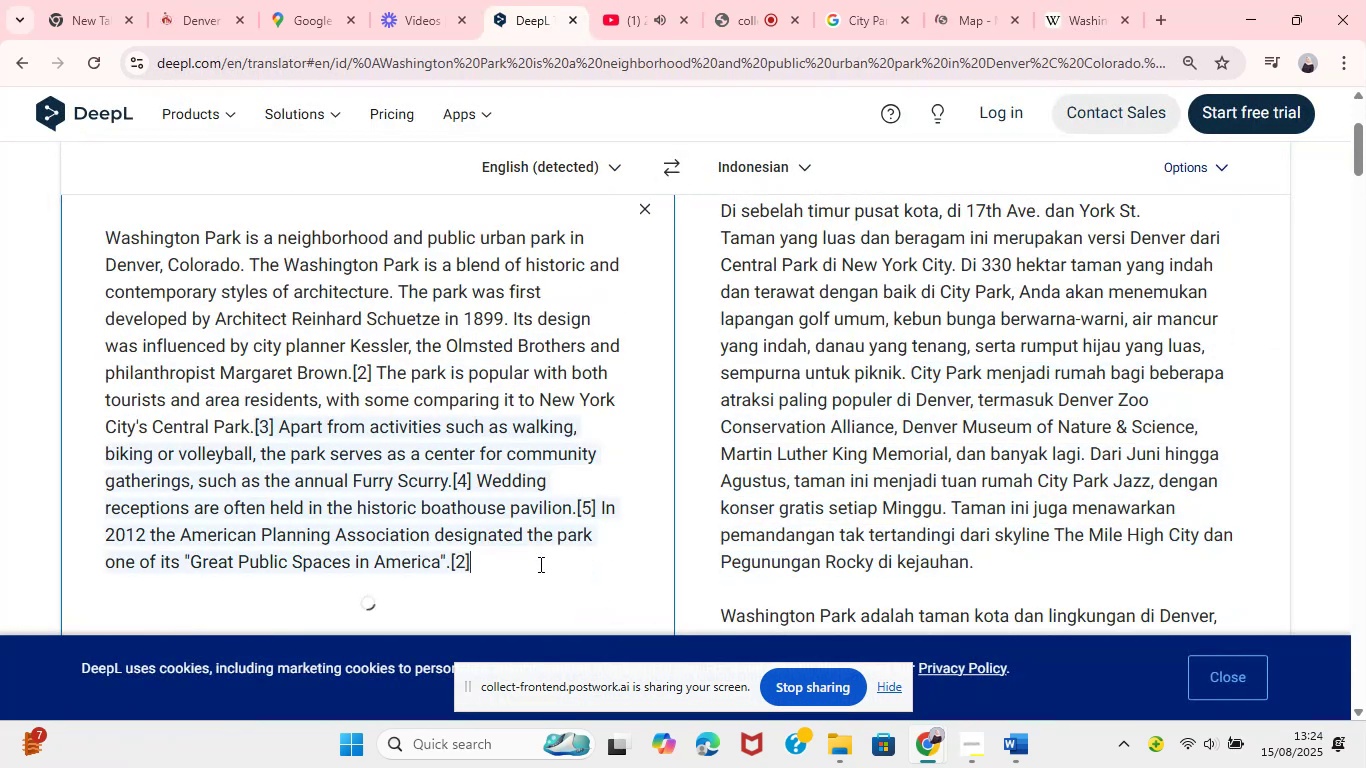 
key(Enter)
 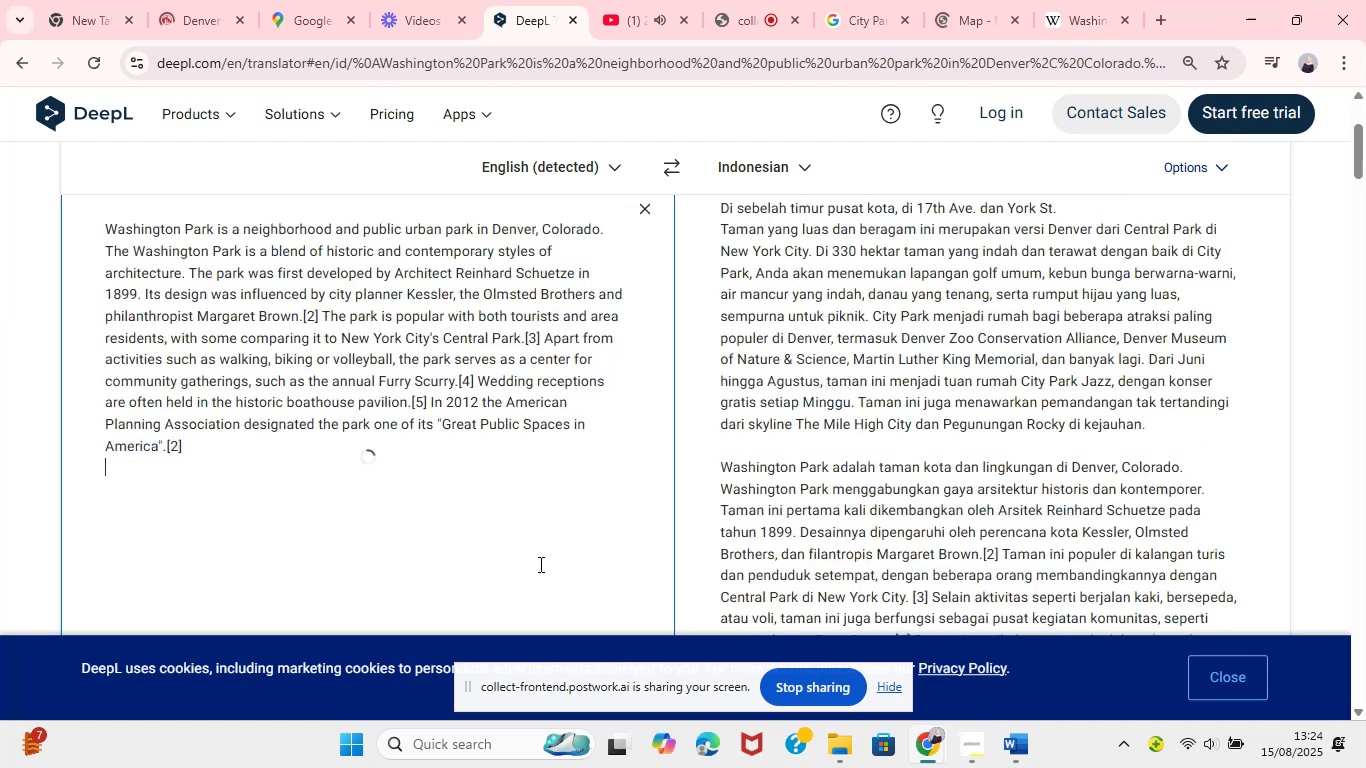 
key(Control+ControlLeft)
 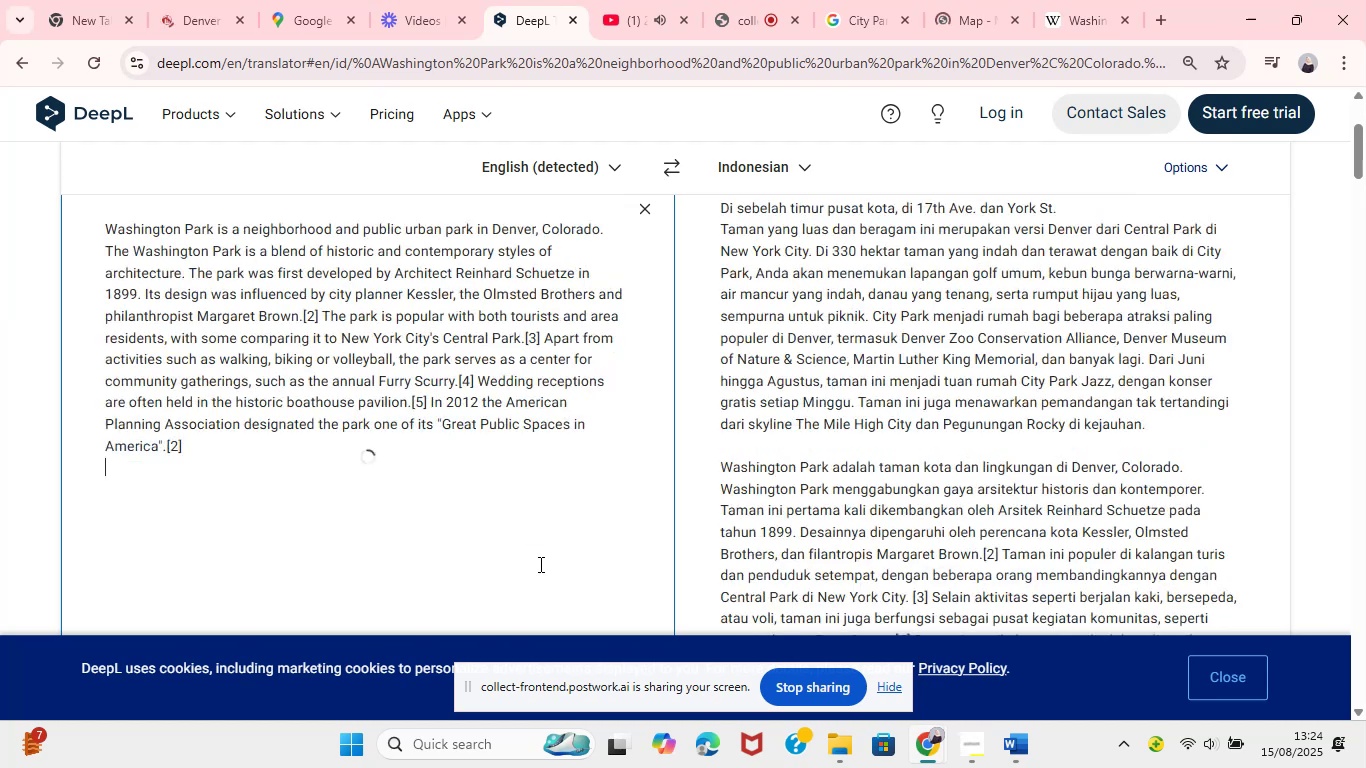 
key(Control+V)
 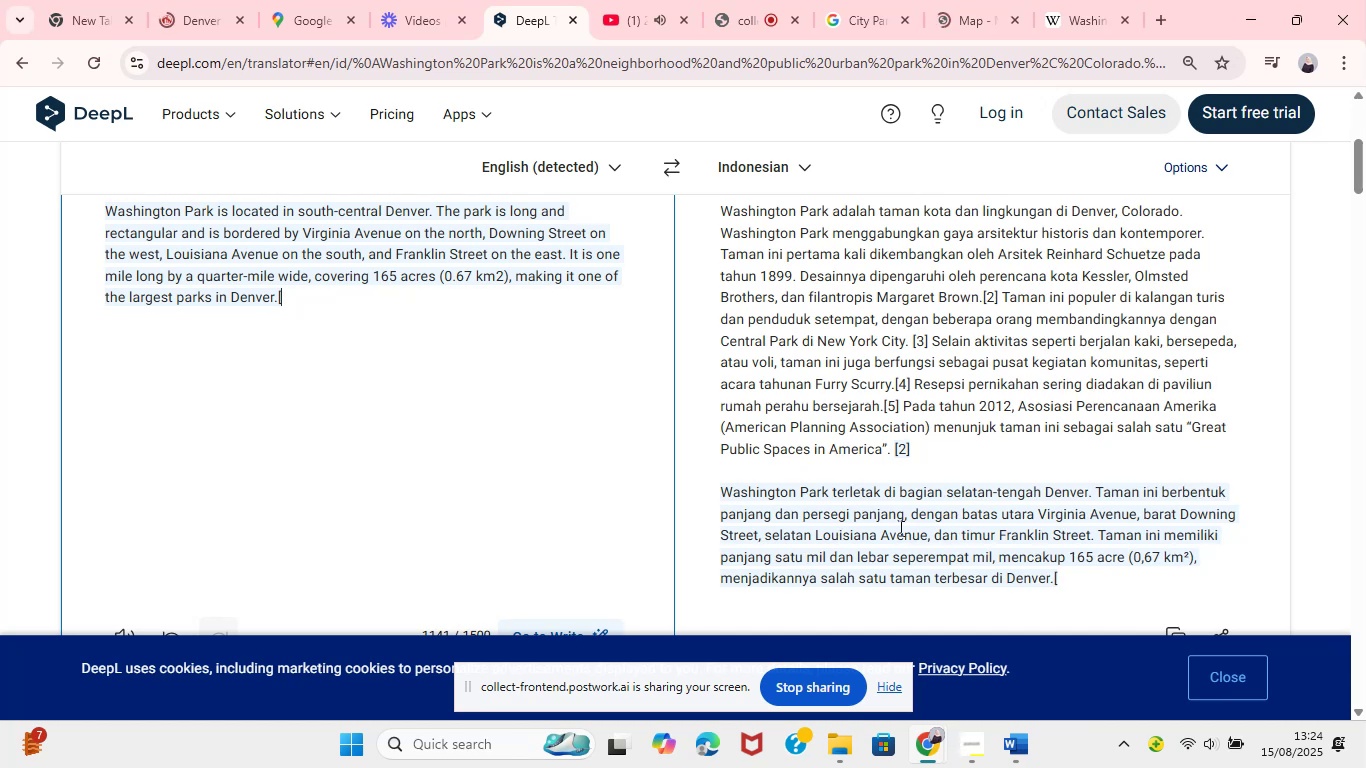 
wait(25.45)
 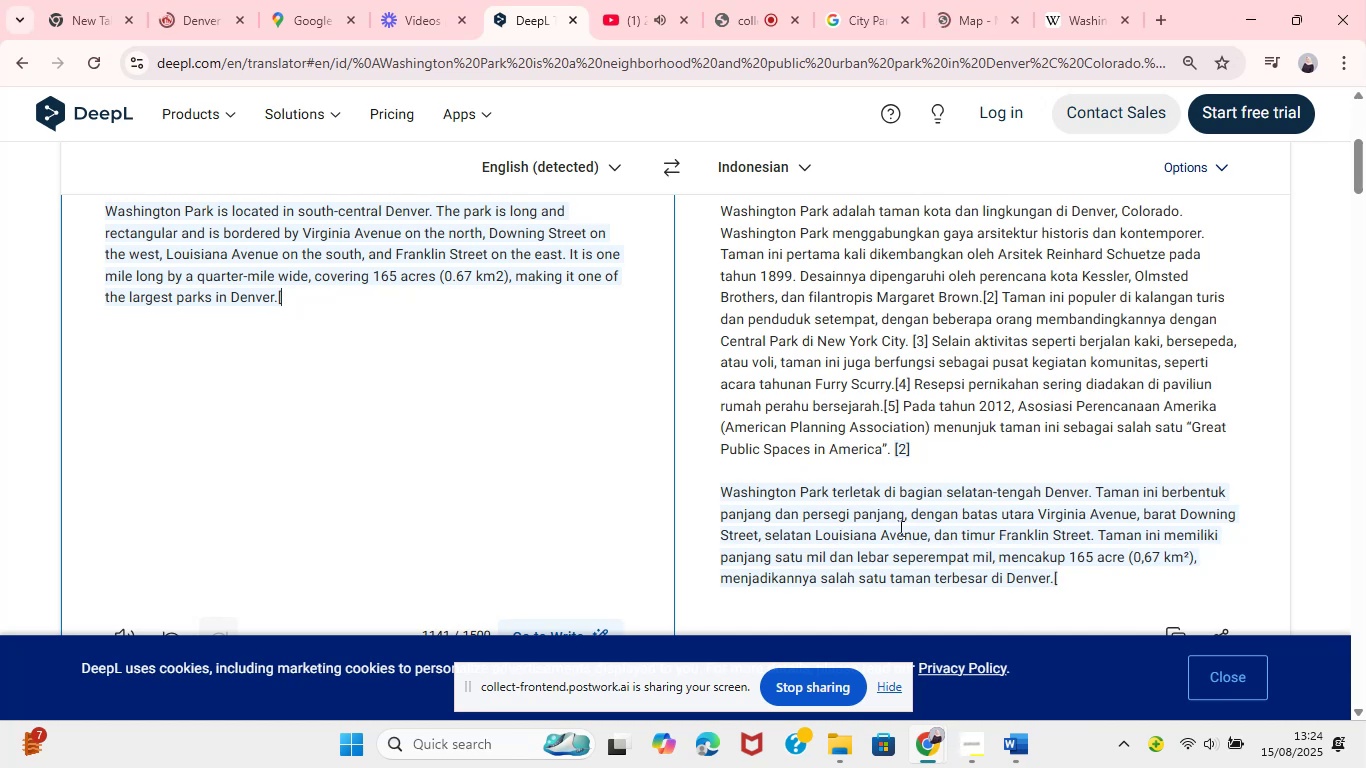 
left_click_drag(start_coordinate=[107, 206], to_coordinate=[278, 296])
 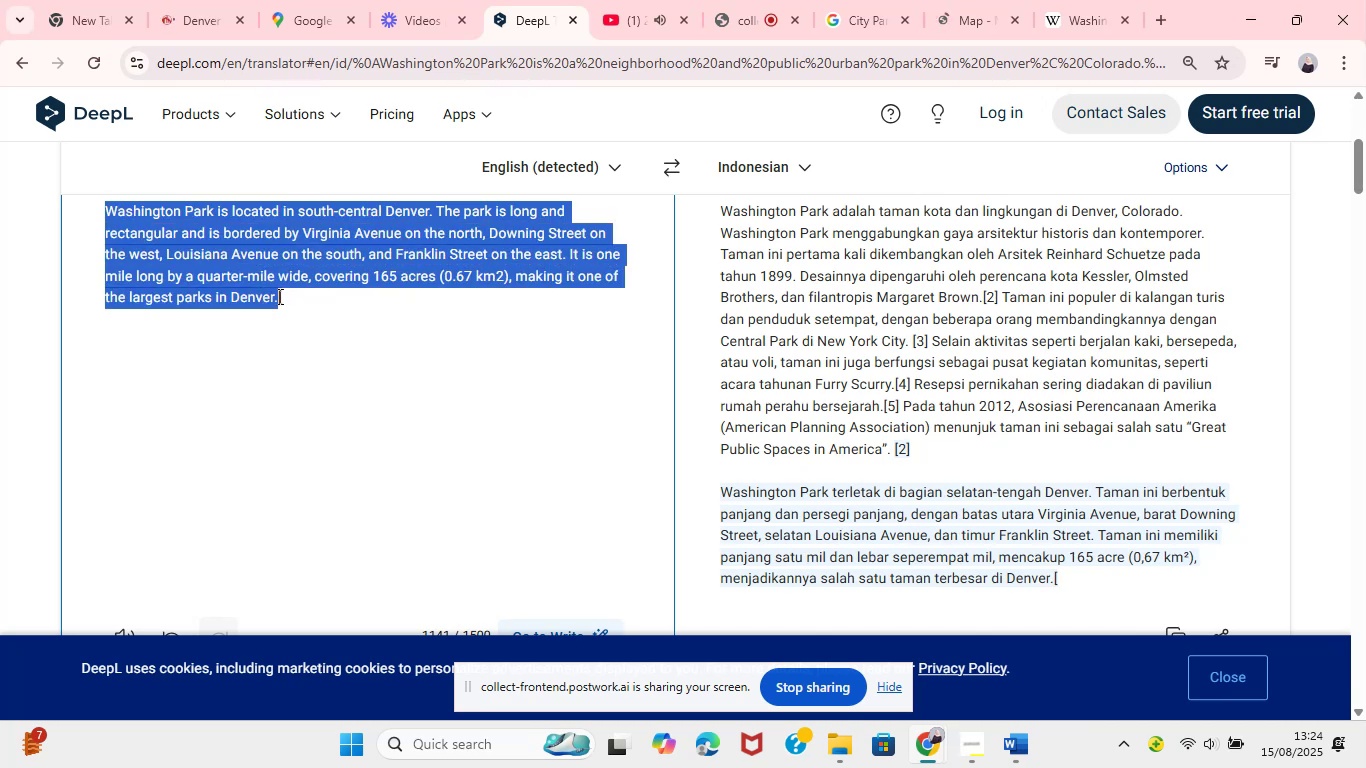 
key(Control+C)
 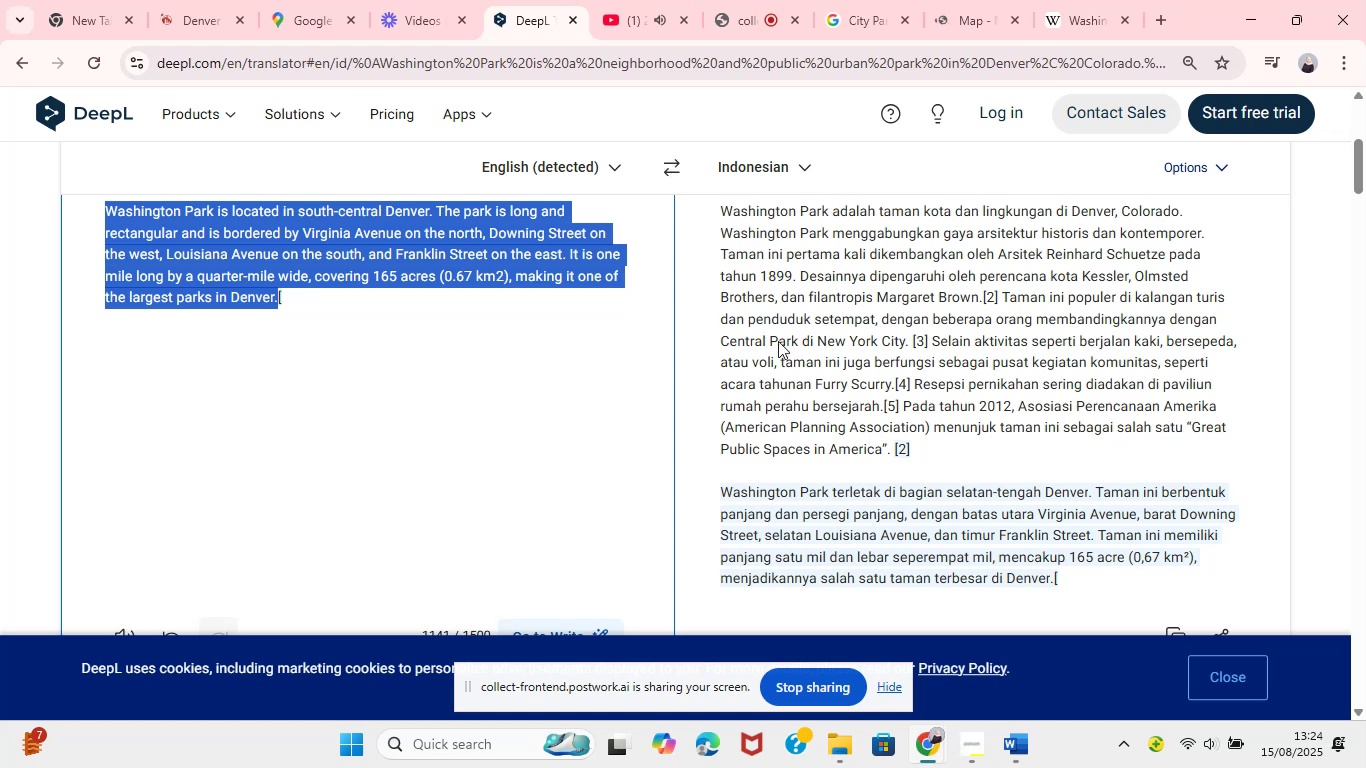 
key(Control+C)
 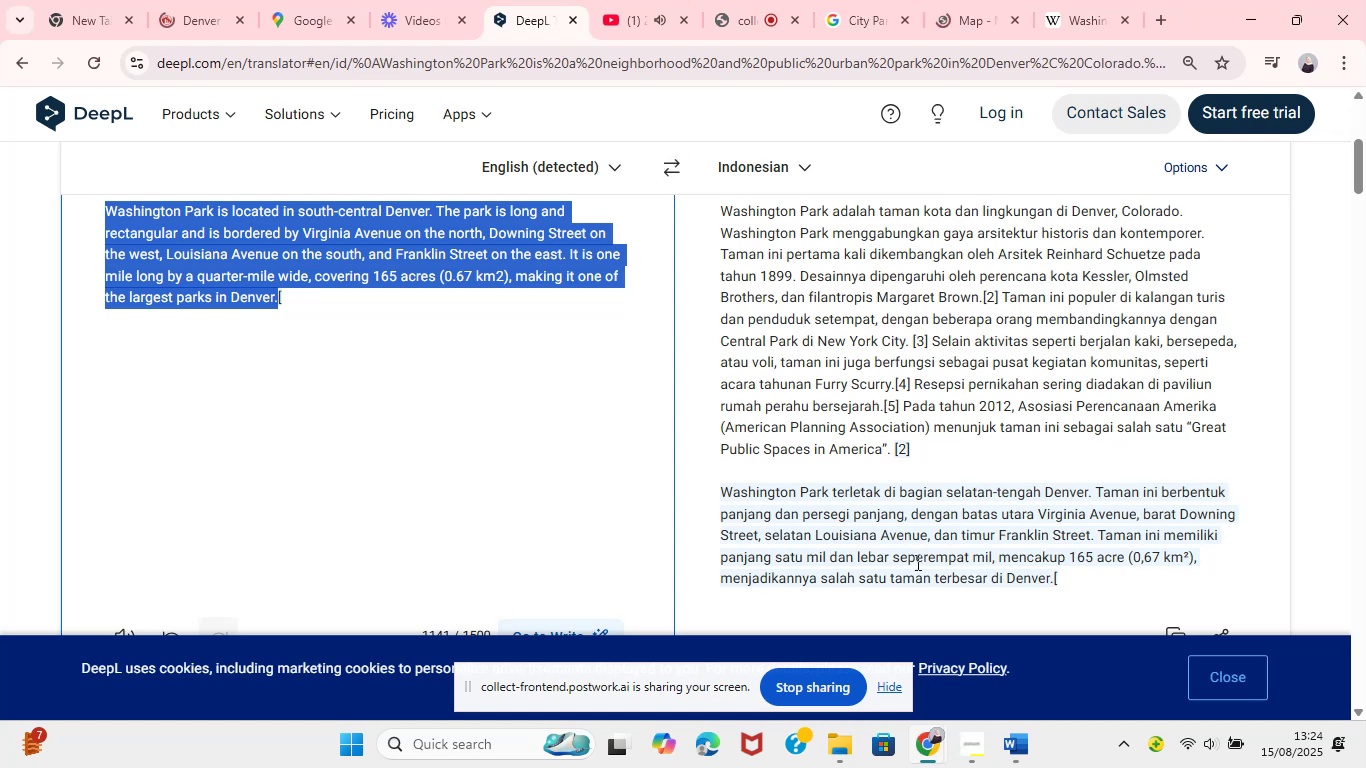 
left_click([1008, 755])
 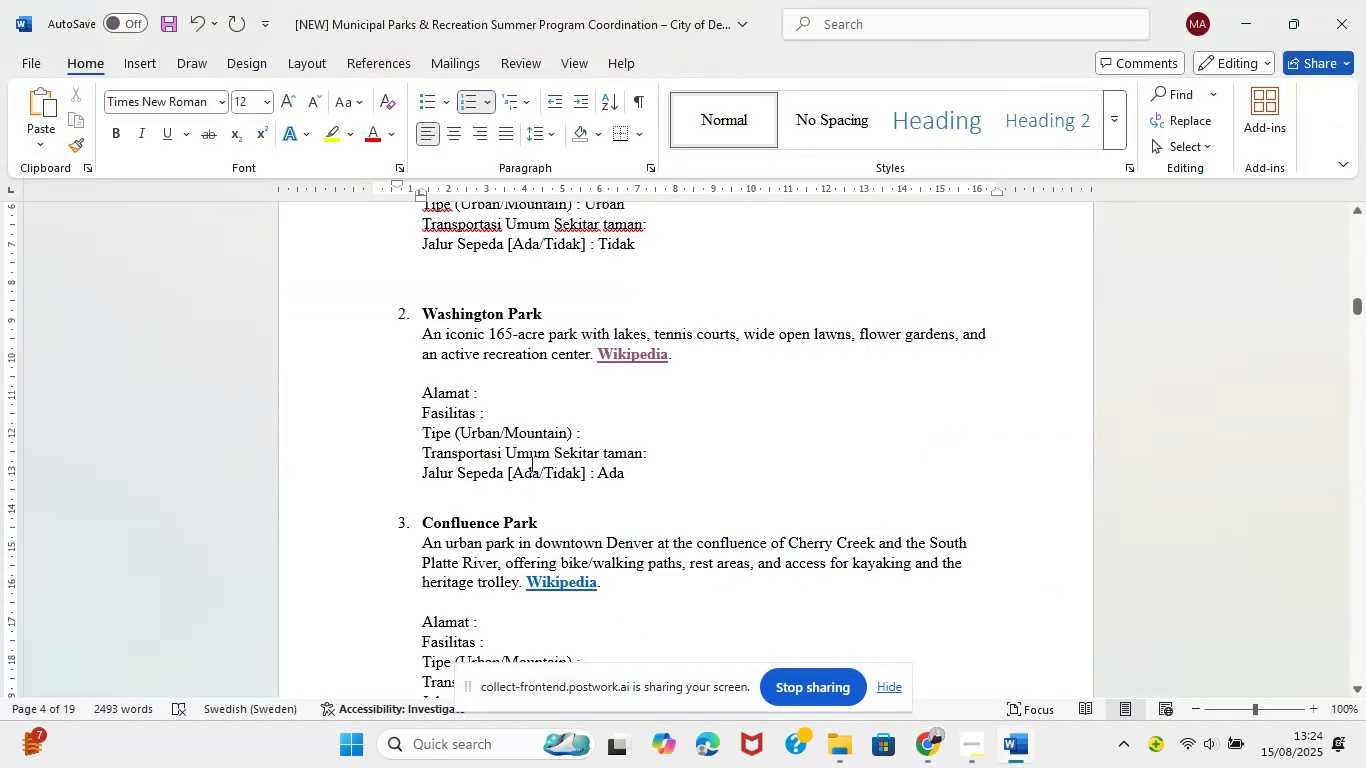 
left_click([537, 388])
 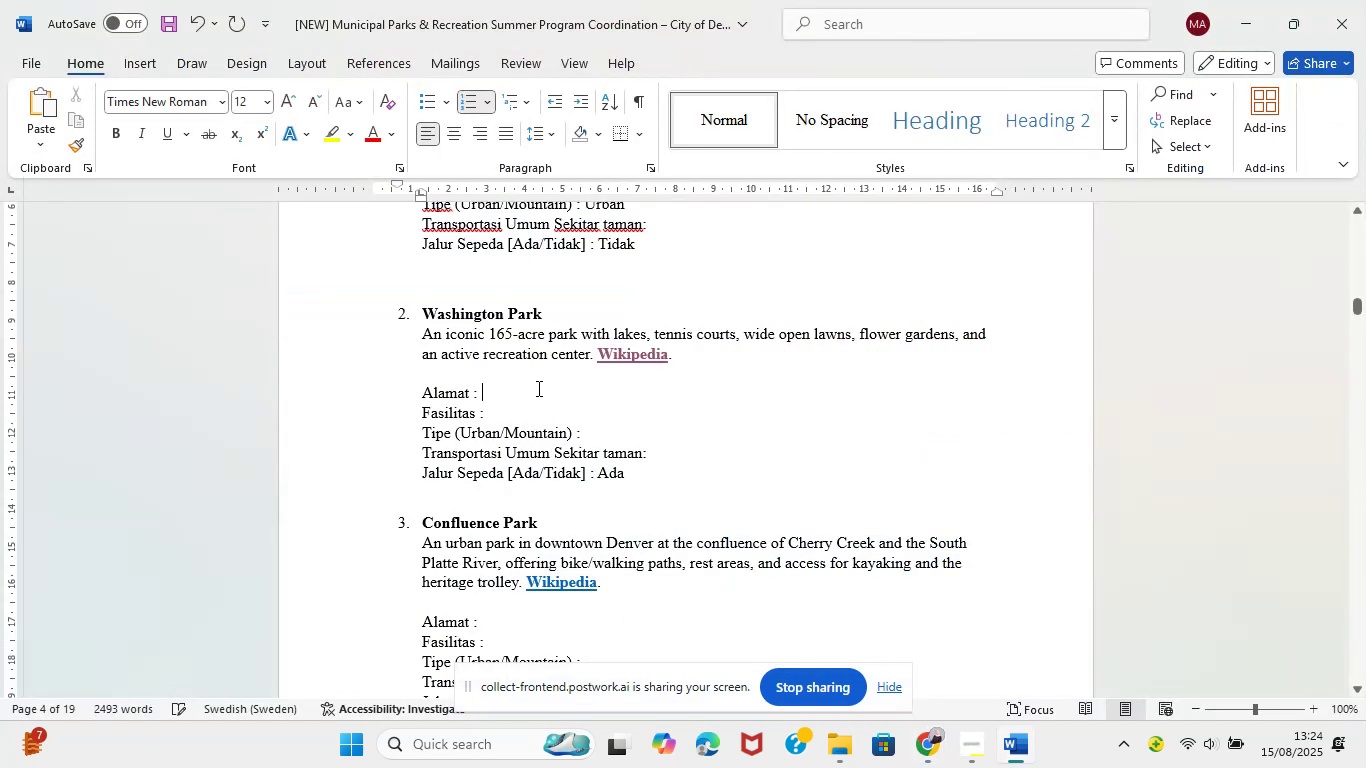 
key(Control+V)
 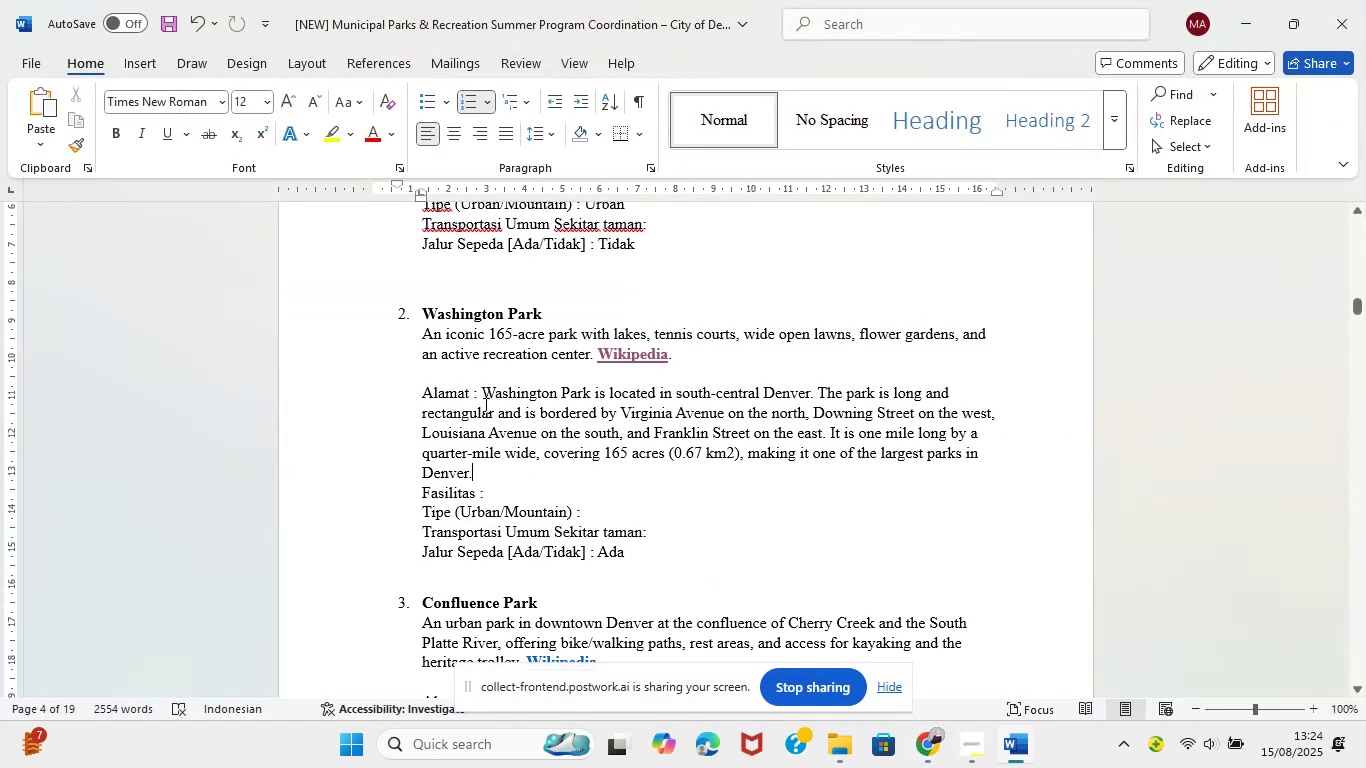 
wait(6.64)
 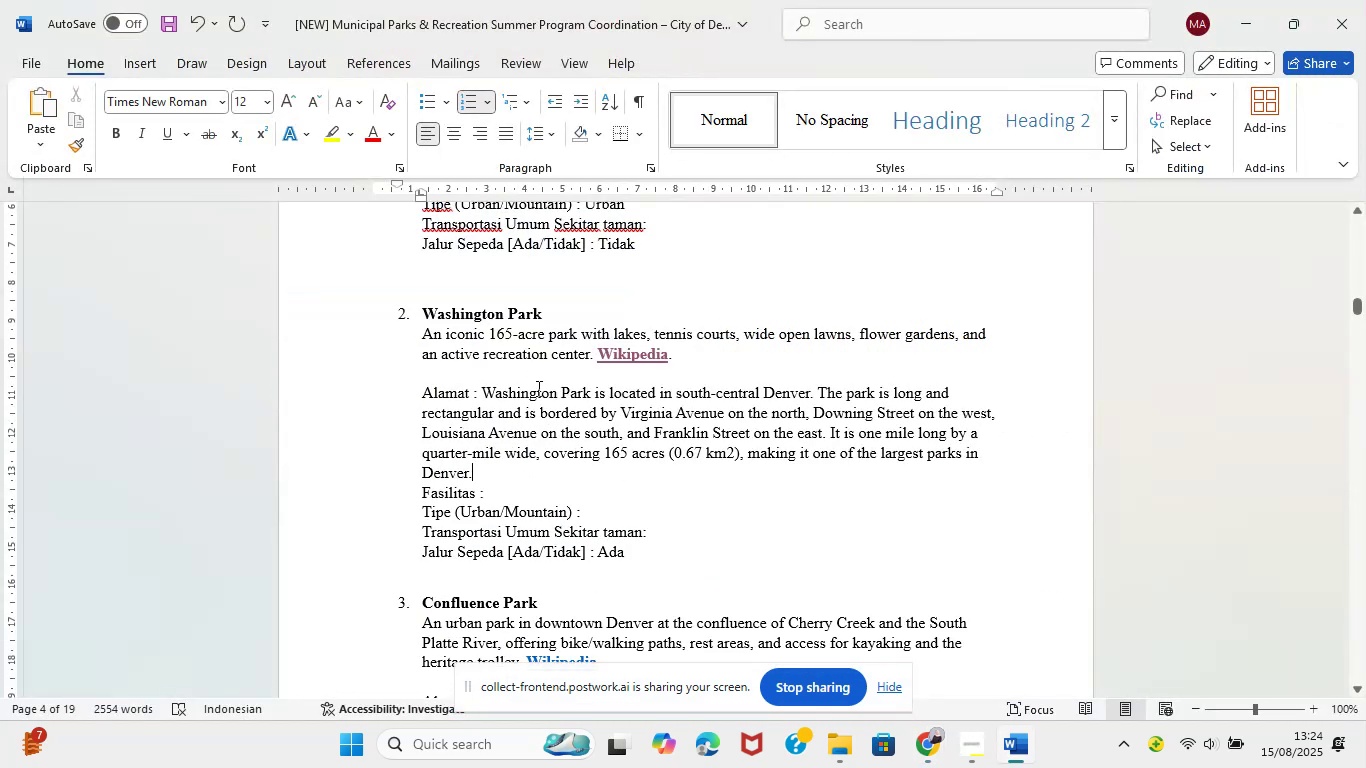 
left_click_drag(start_coordinate=[479, 394], to_coordinate=[547, 446])
 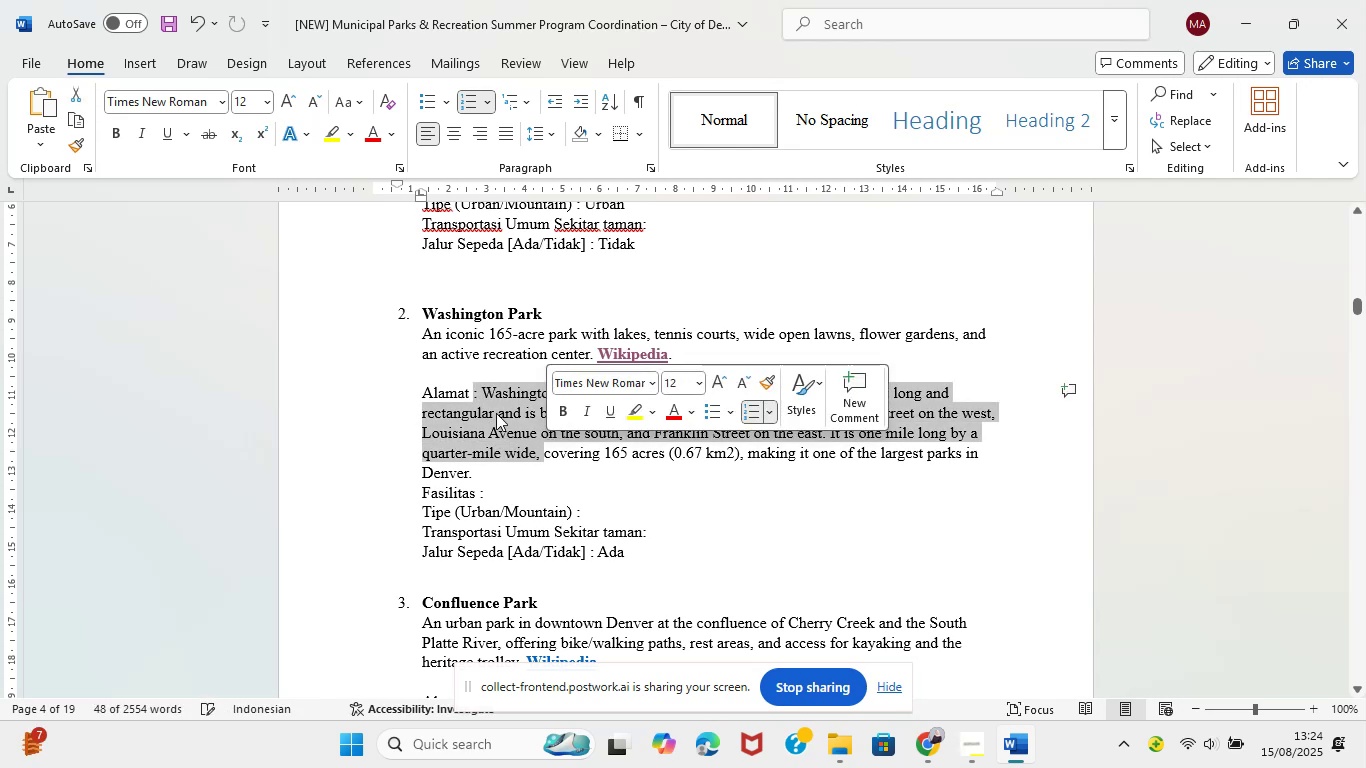 
left_click([479, 399])
 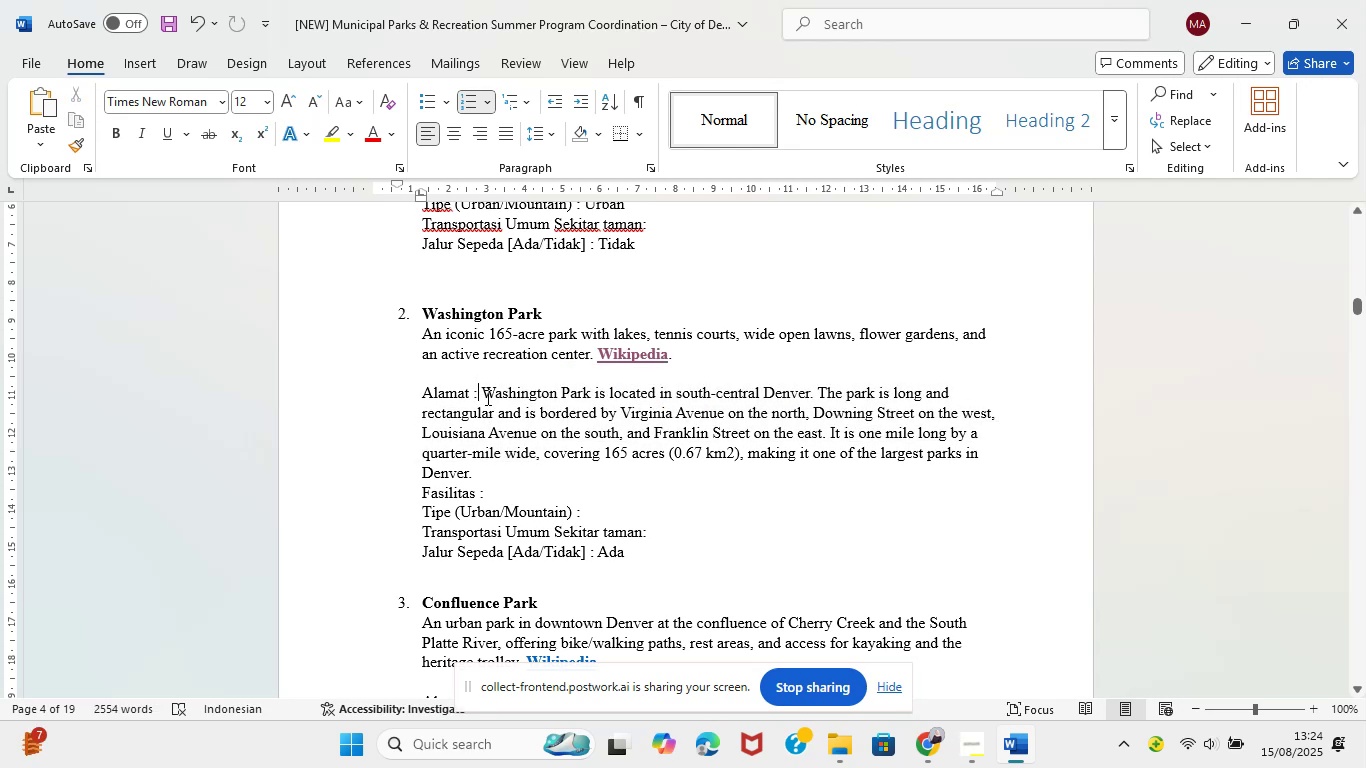 
left_click([486, 397])
 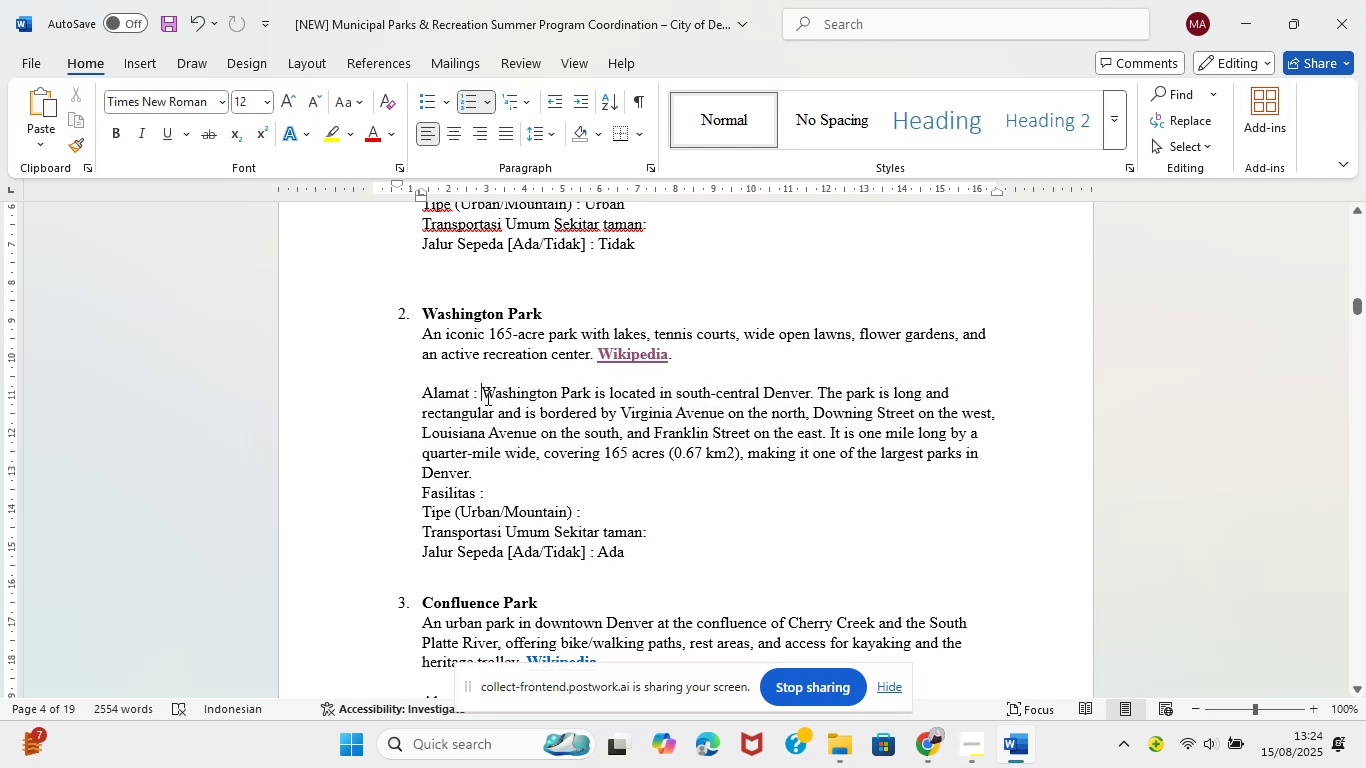 
key(Enter)
 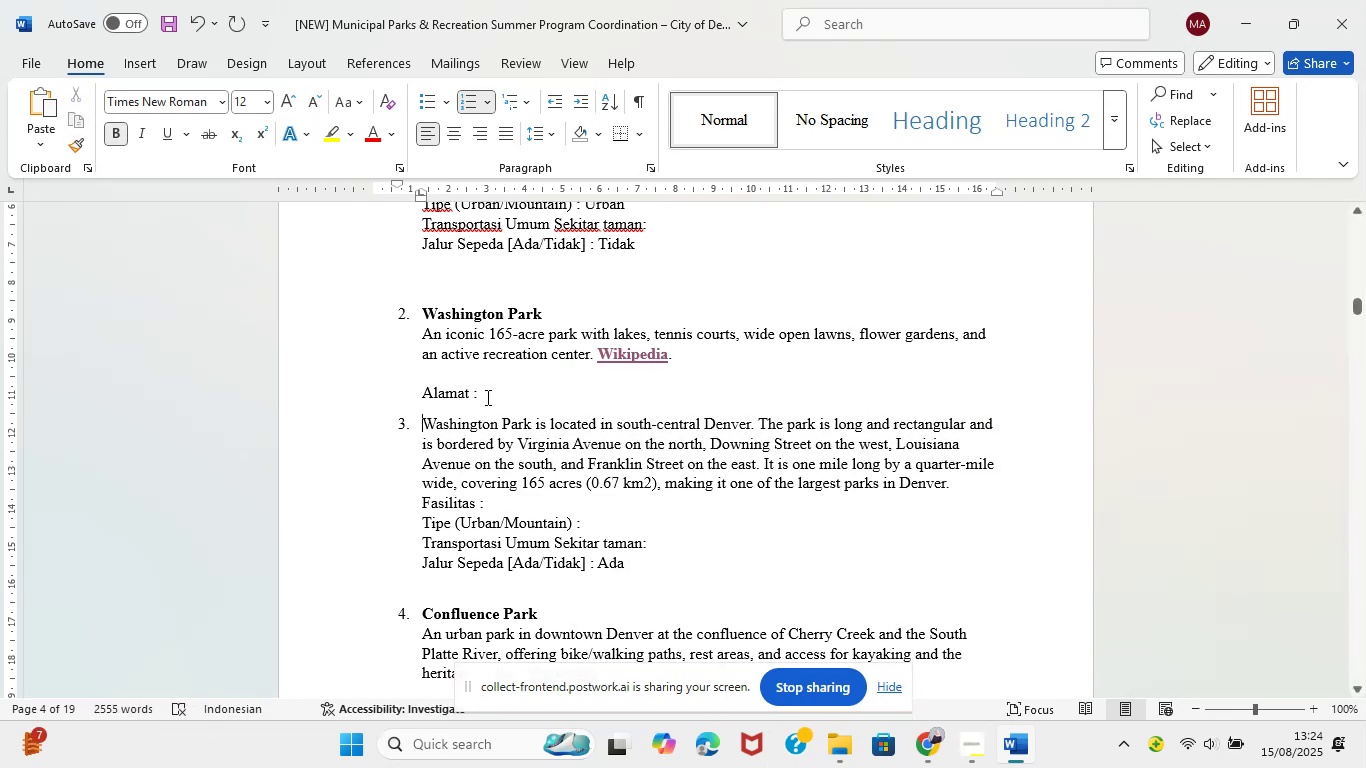 
key(Control+Z)
 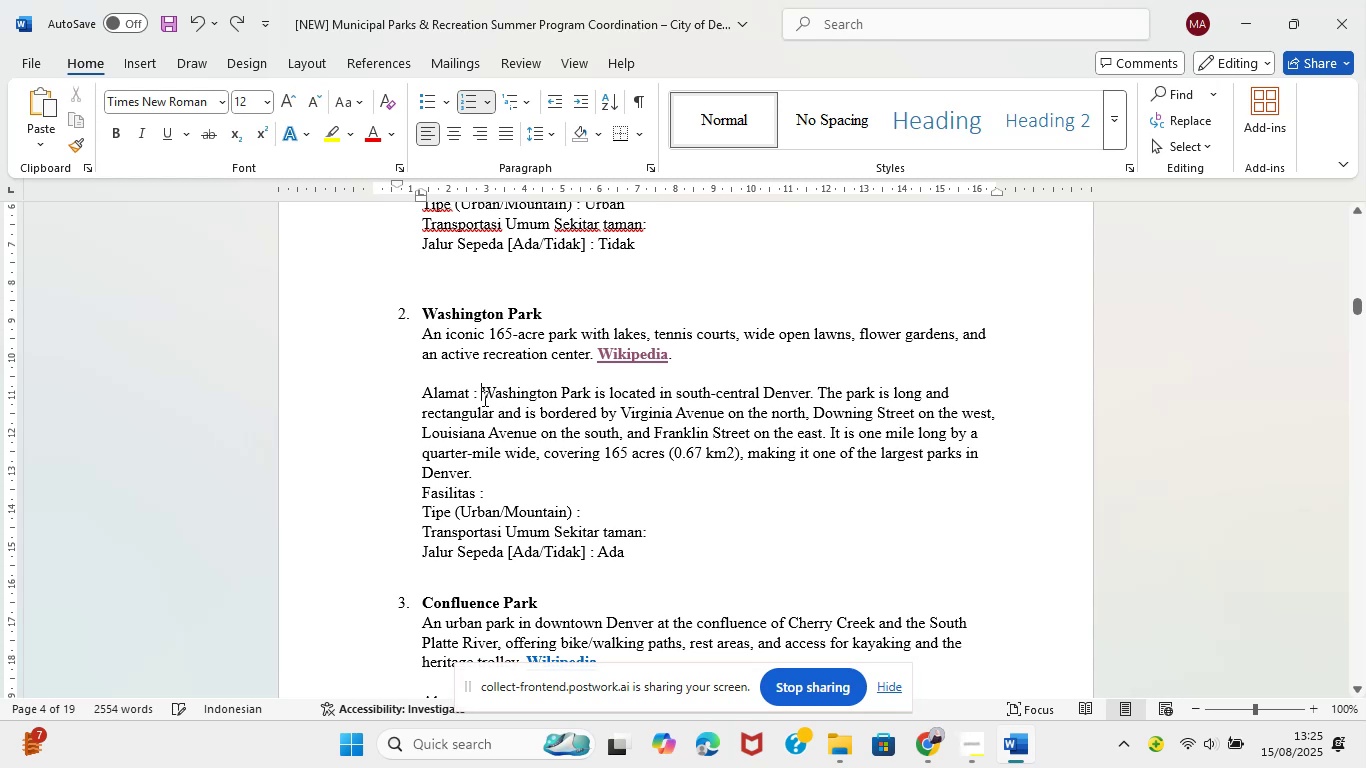 
left_click_drag(start_coordinate=[482, 396], to_coordinate=[802, 462])
 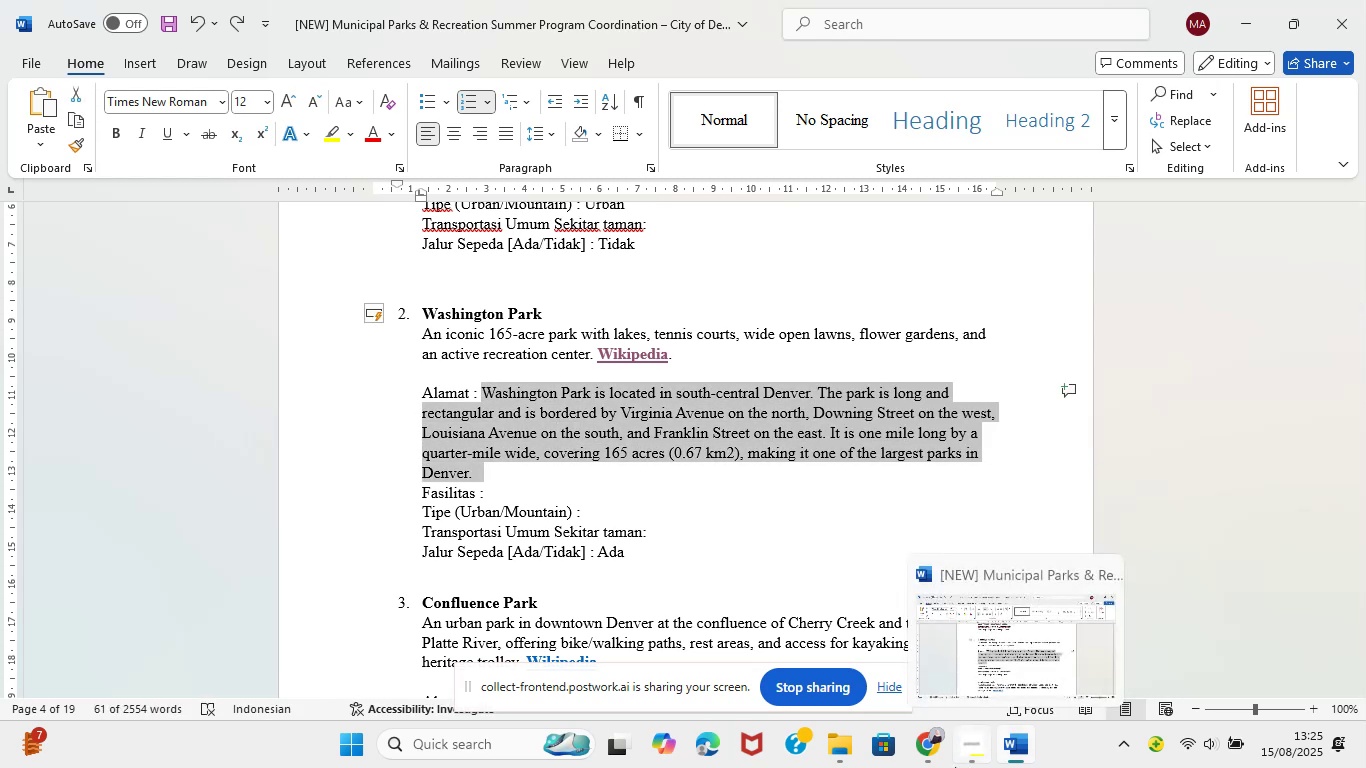 
left_click([925, 756])
 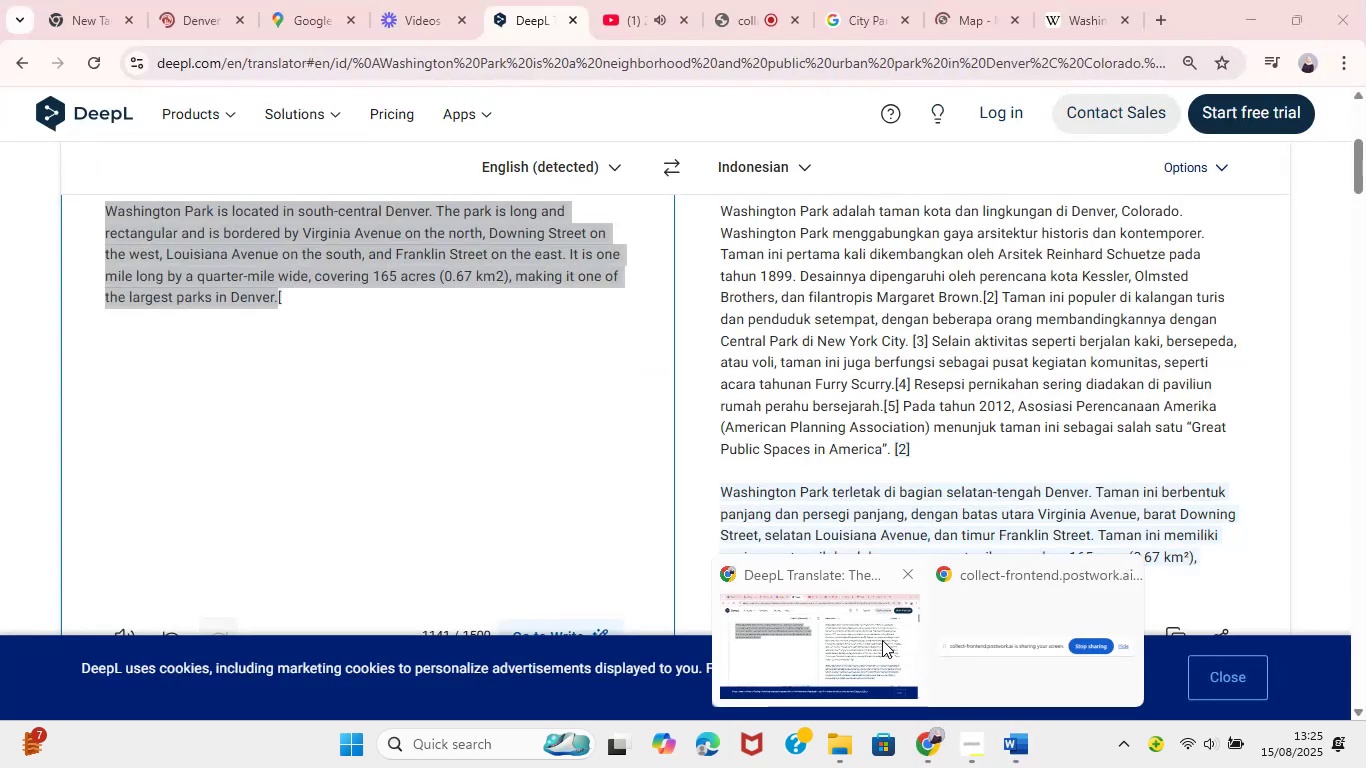 
left_click([873, 642])
 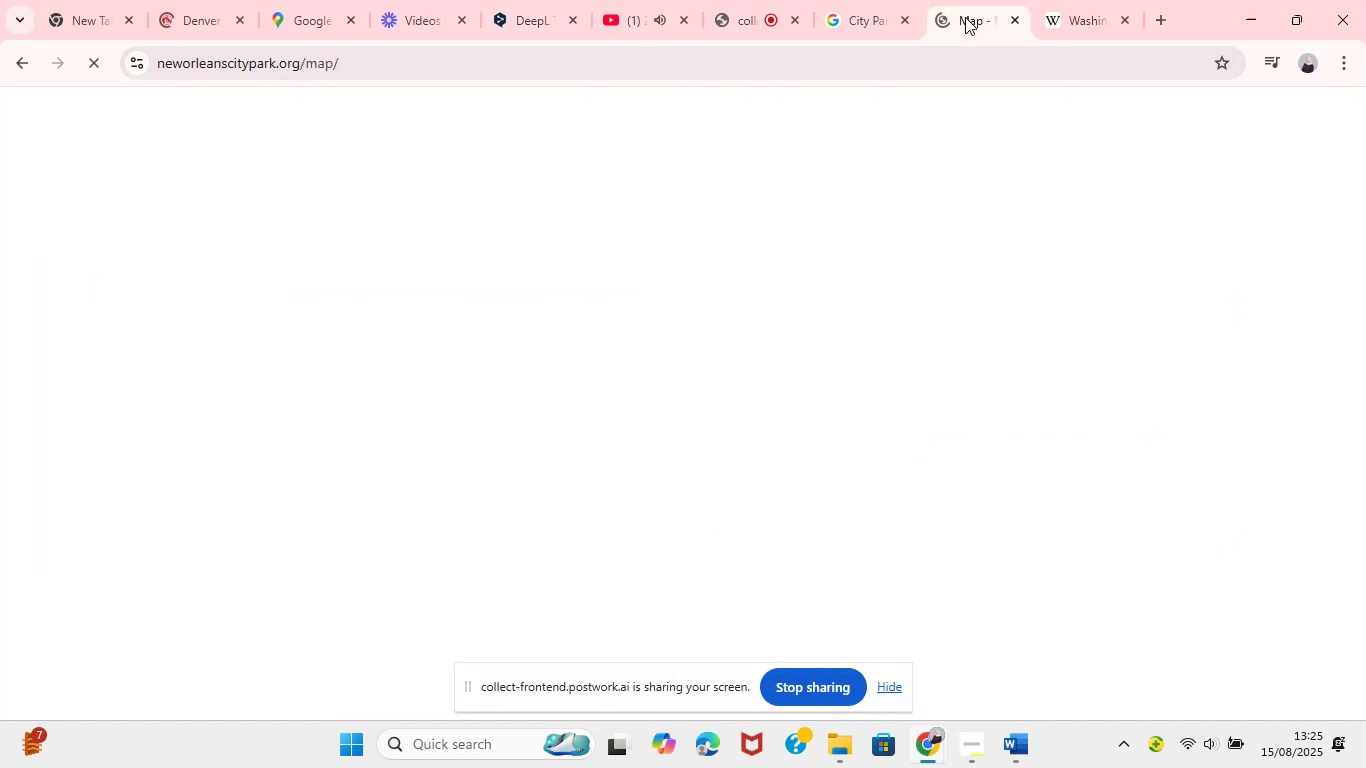 
left_click([965, 17])
 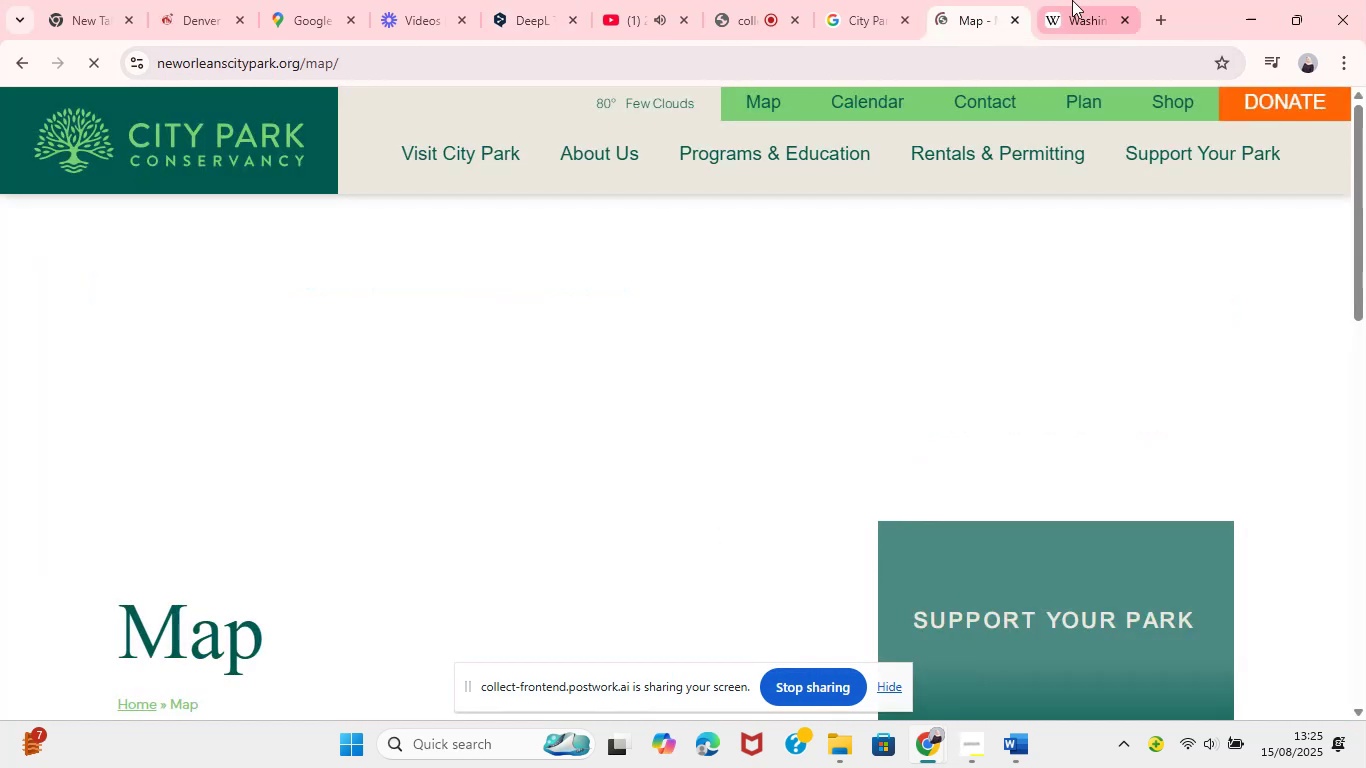 
left_click([1072, 0])
 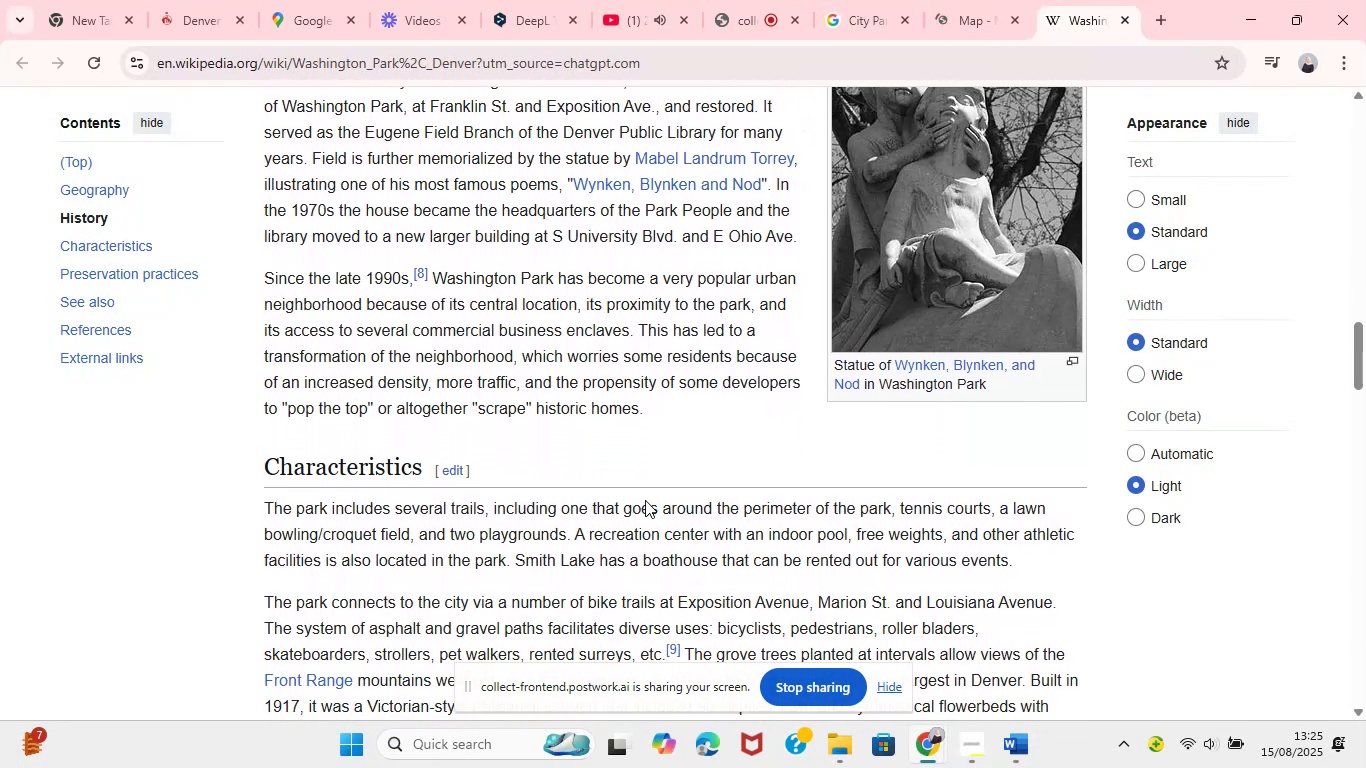 
wait(15.37)
 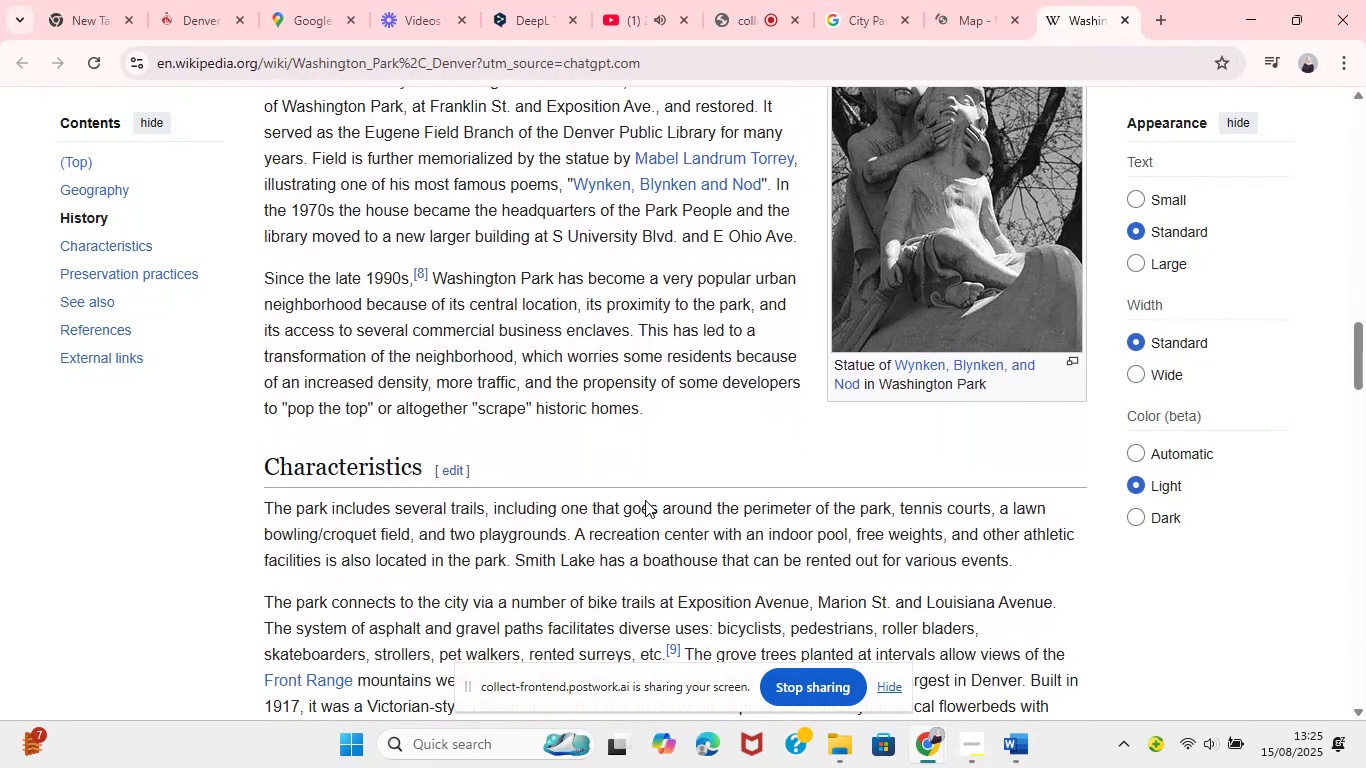 
left_click([1024, 765])
 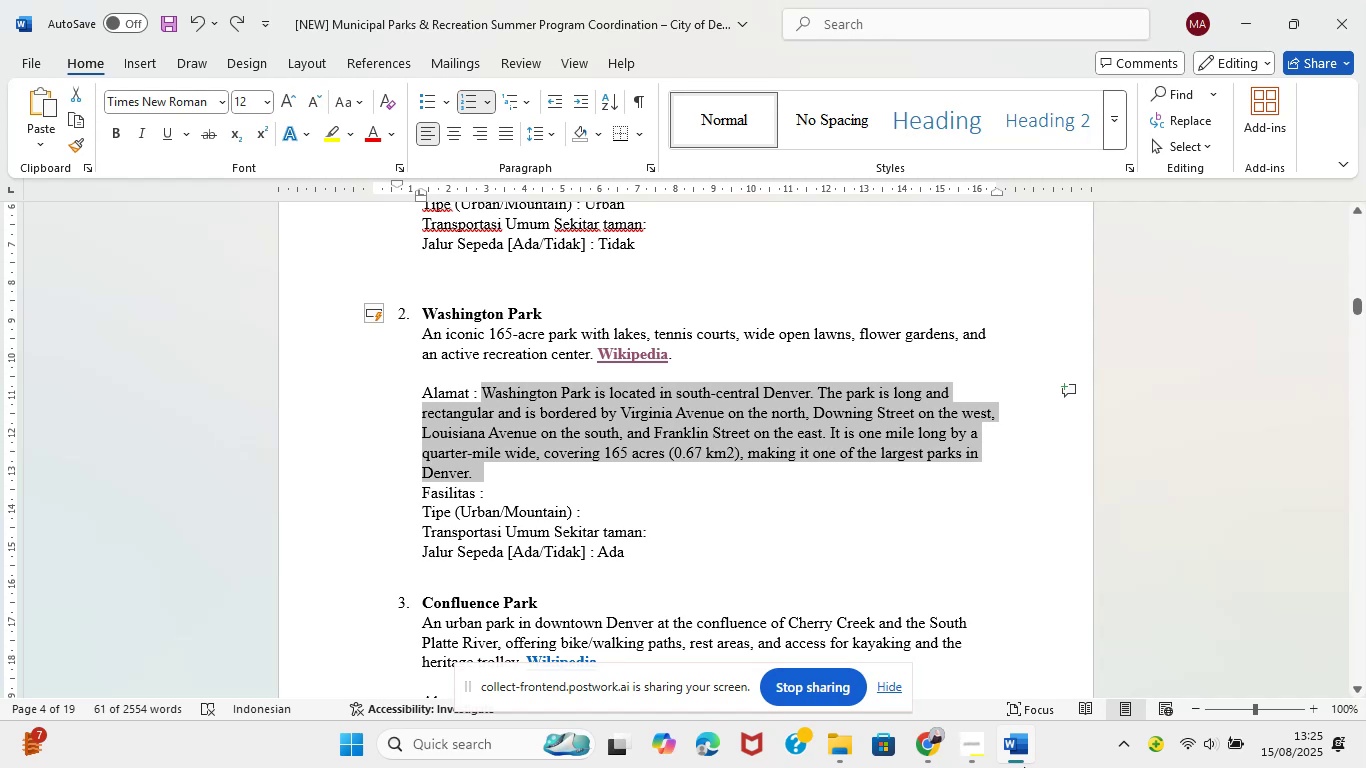 
wait(5.22)
 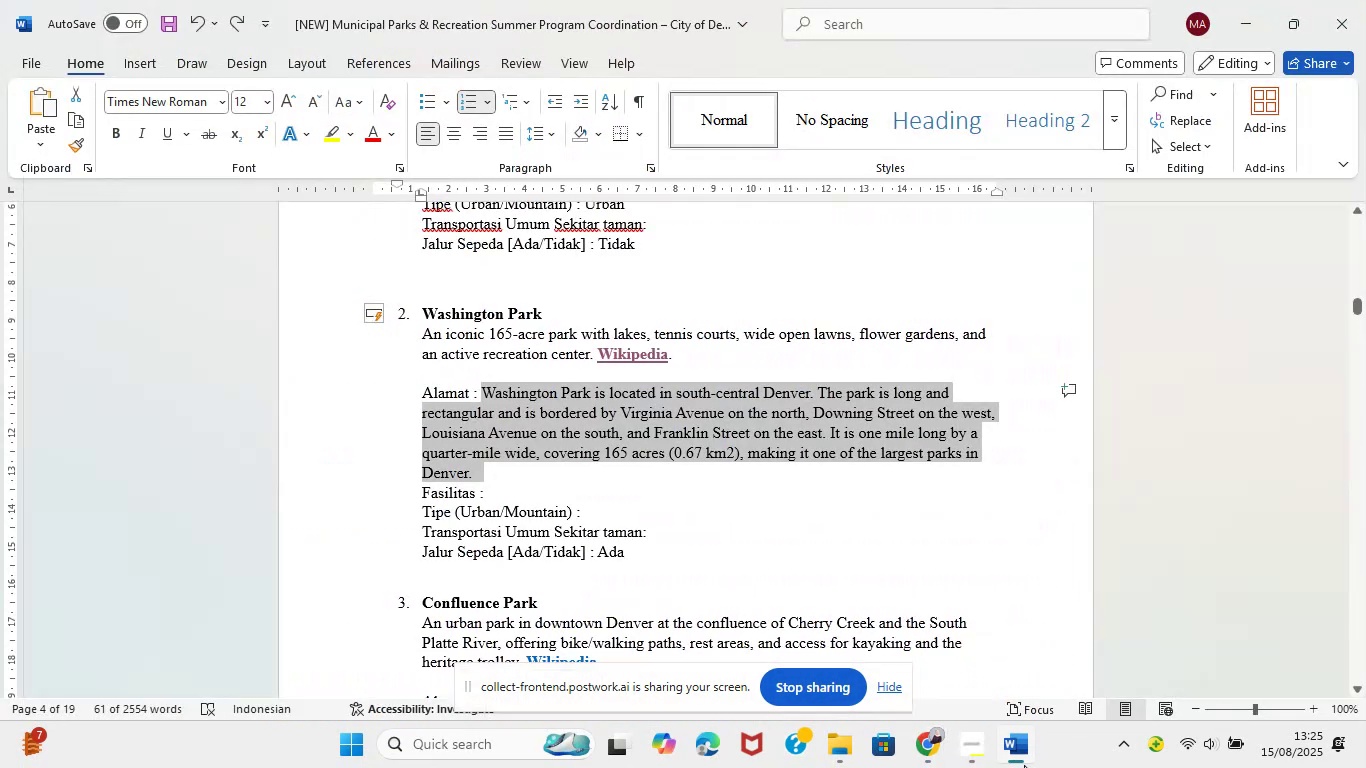 
left_click([1009, 761])
 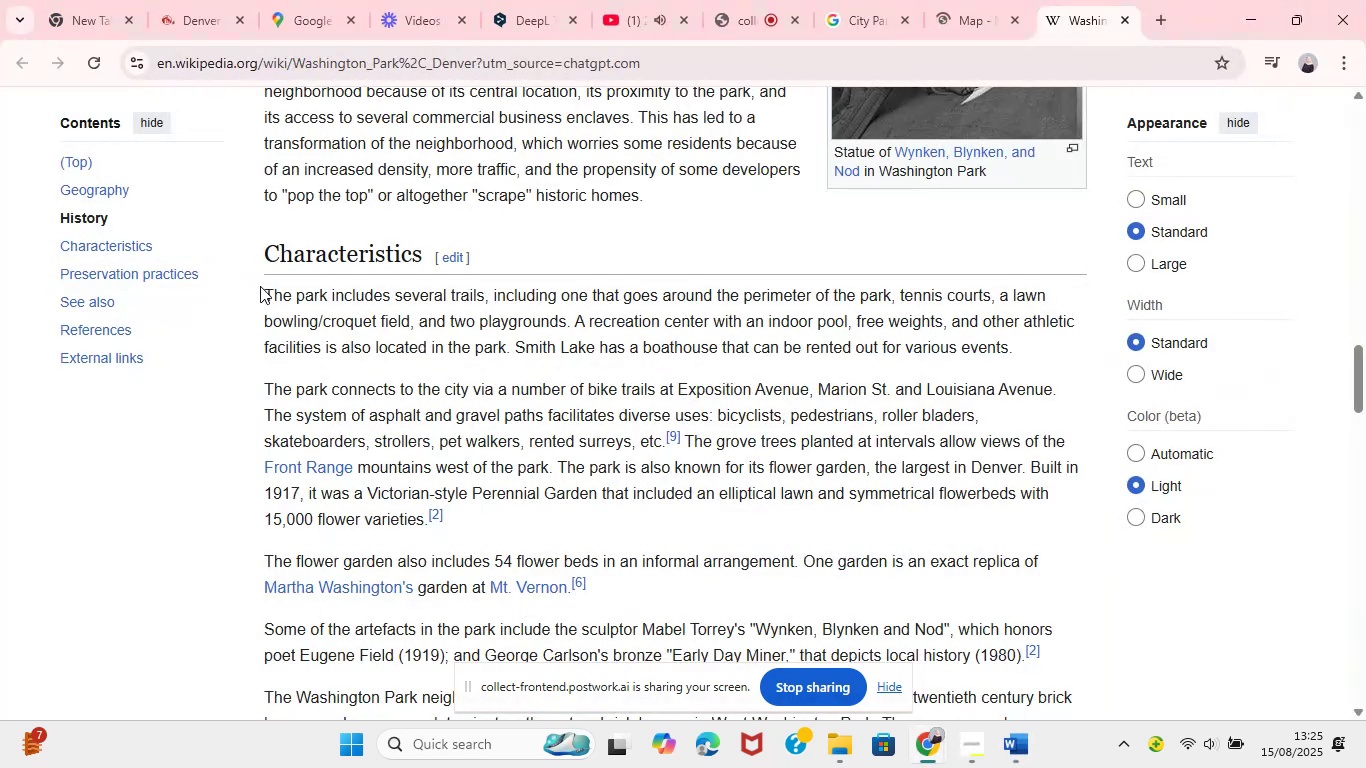 
left_click_drag(start_coordinate=[261, 285], to_coordinate=[550, 526])
 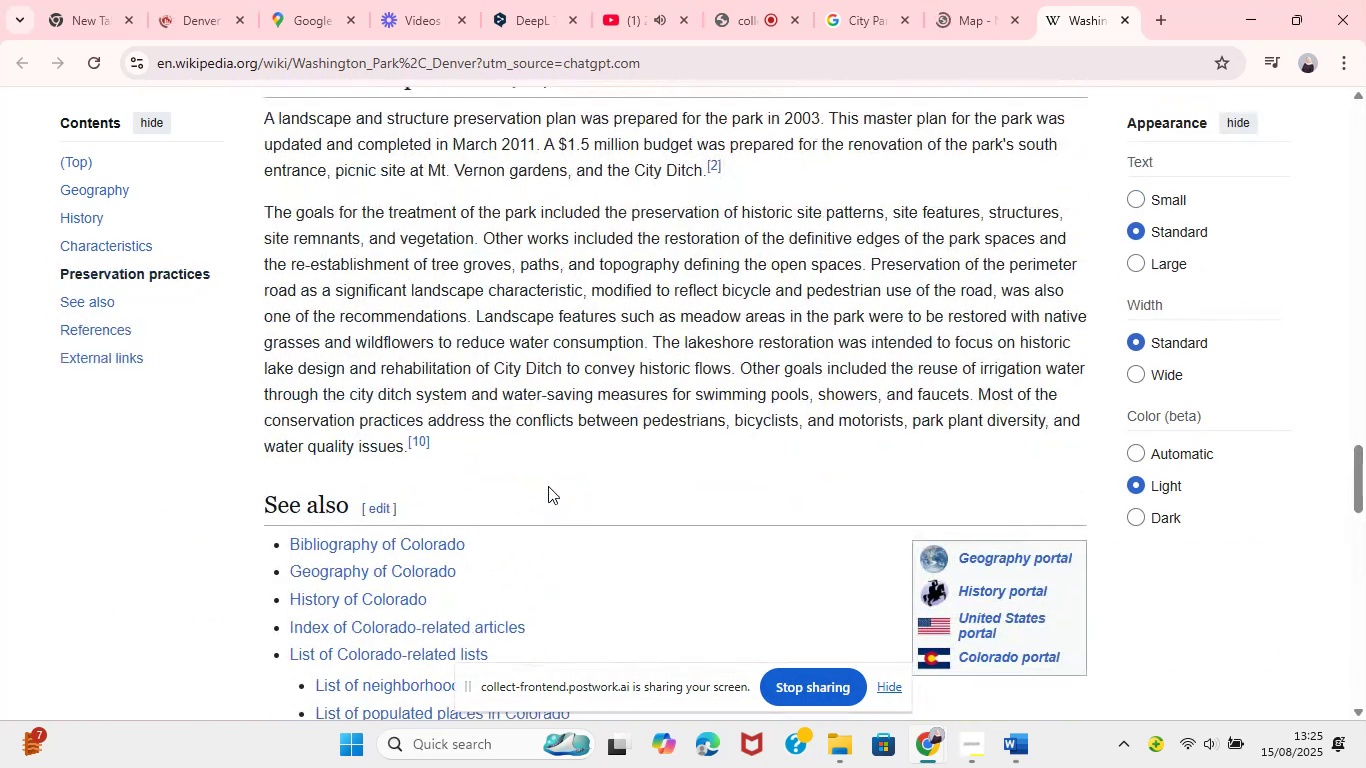 
wait(15.8)
 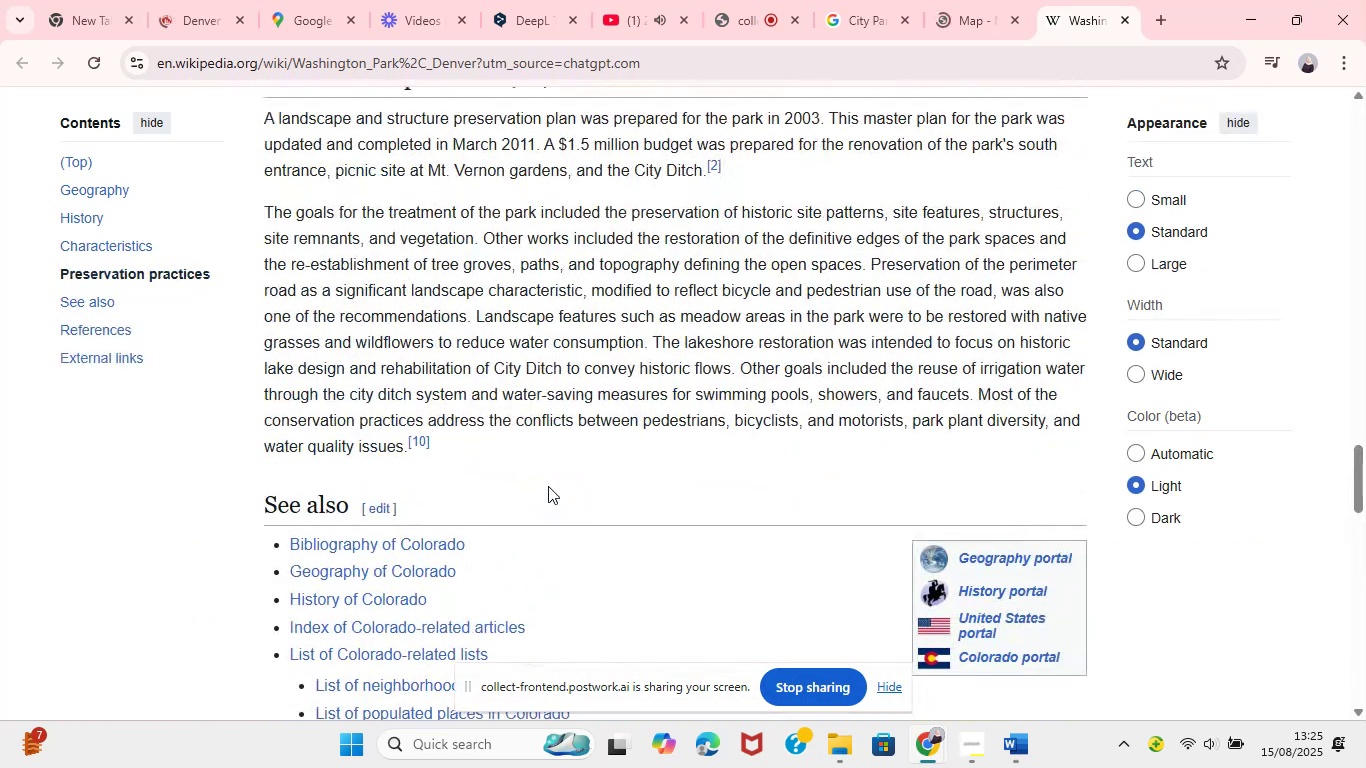 
left_click([123, 193])
 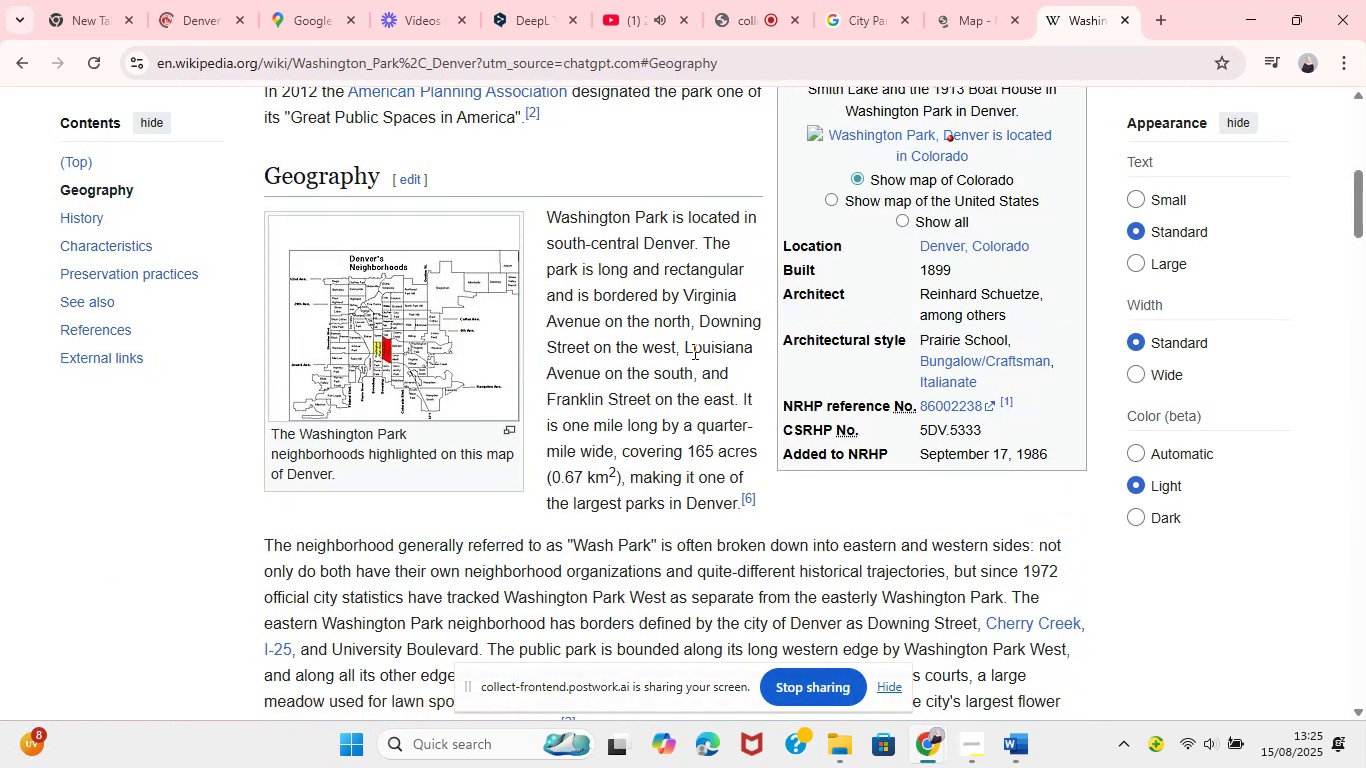 
wait(10.13)
 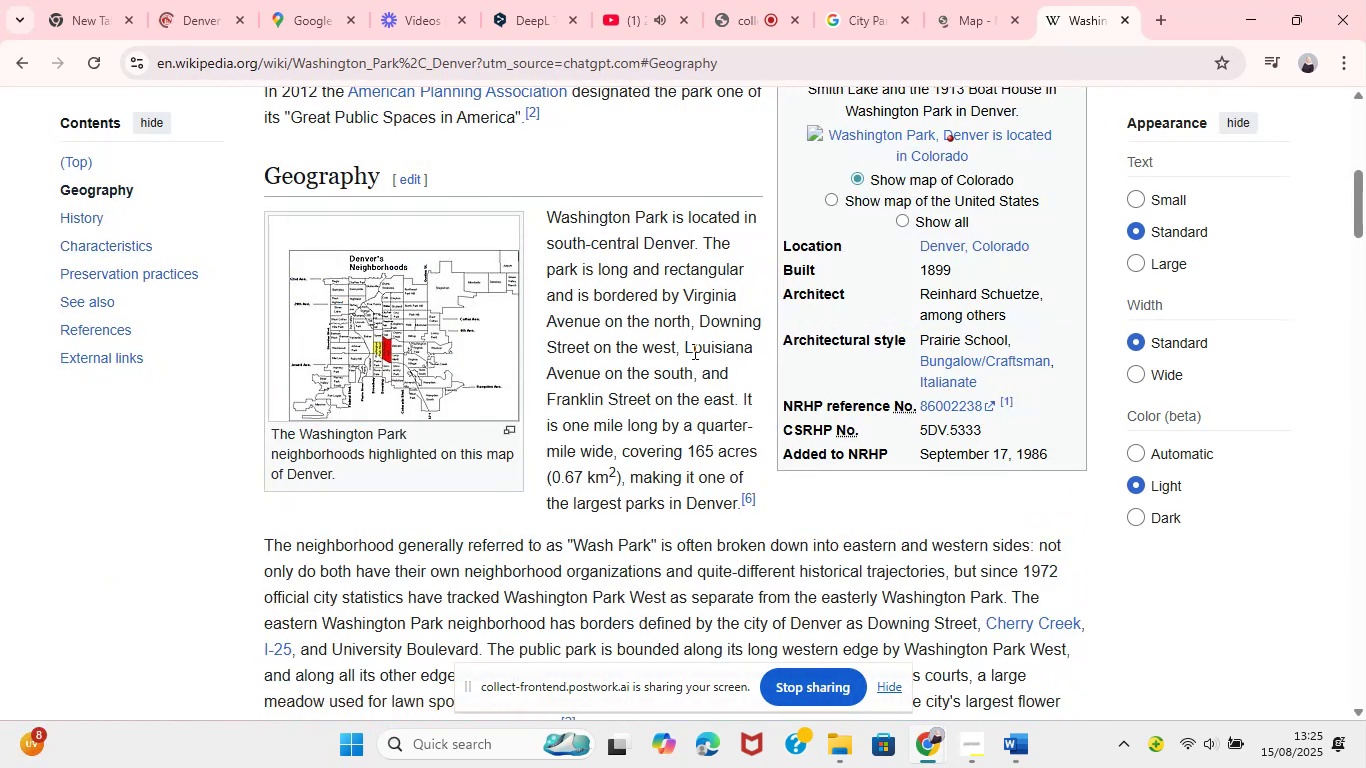 
left_click([511, 15])
 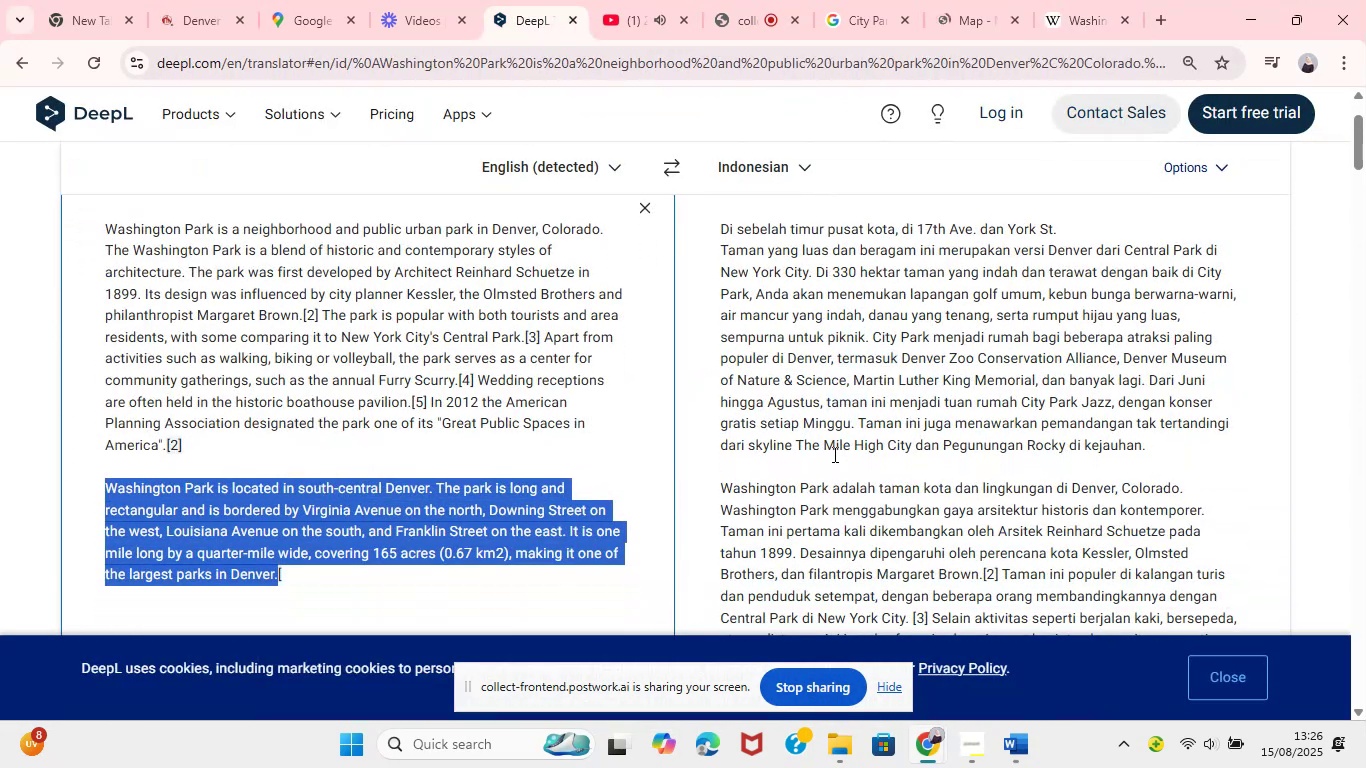 
wait(8.88)
 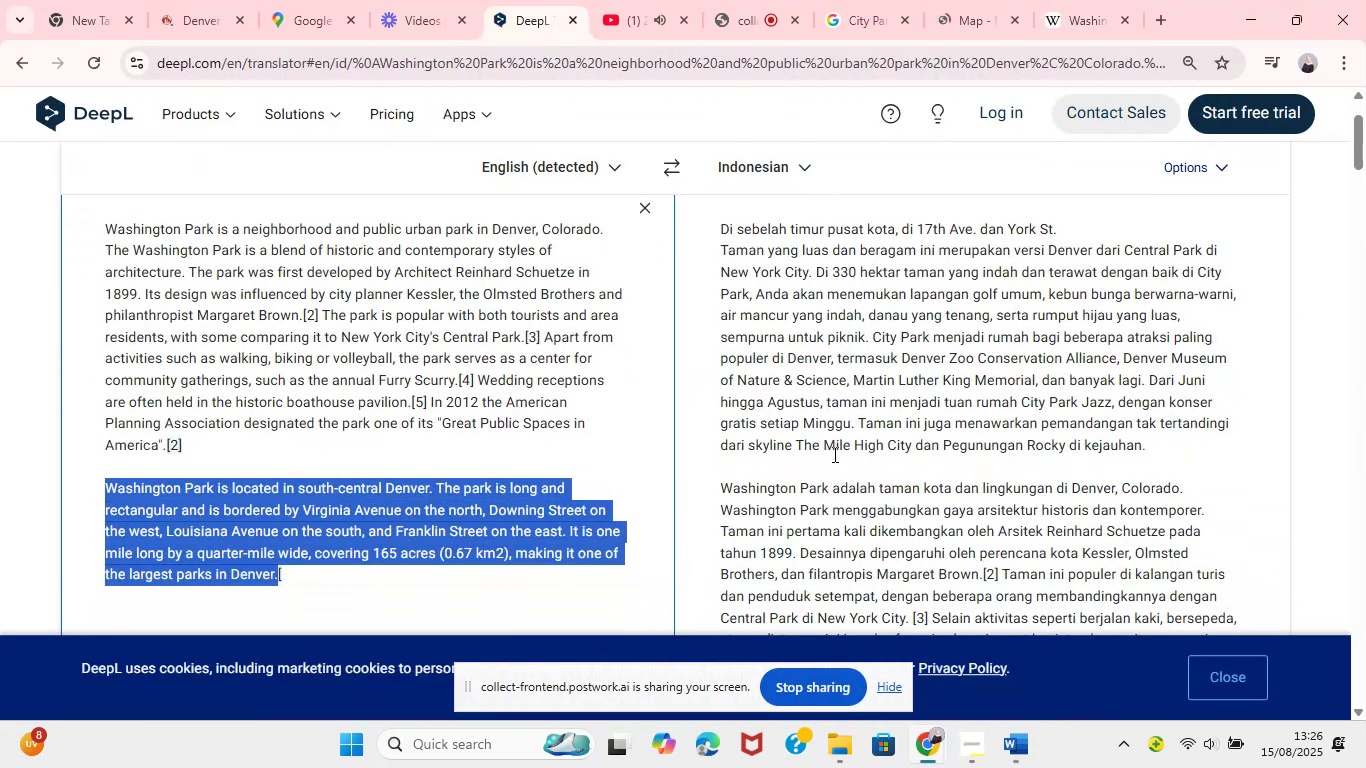 
left_click([499, 428])
 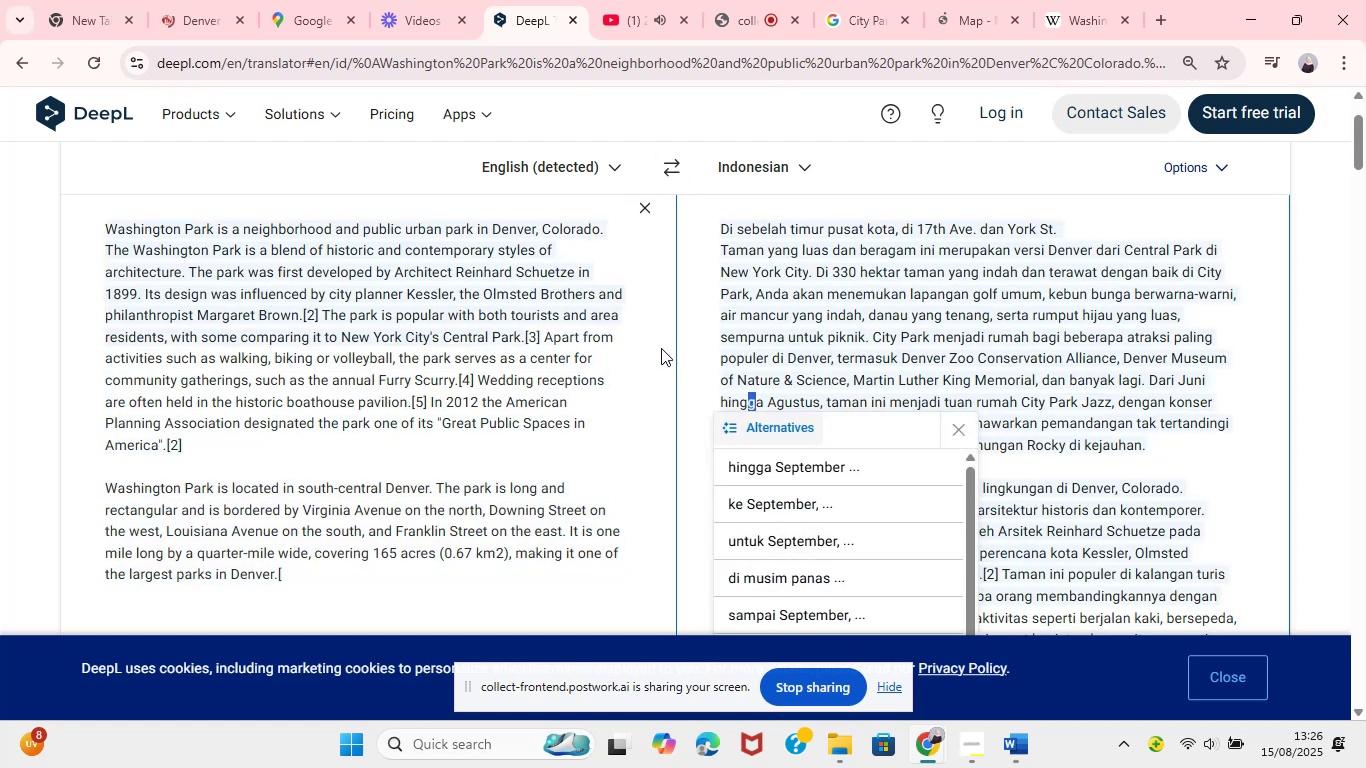 
left_click([670, 351])
 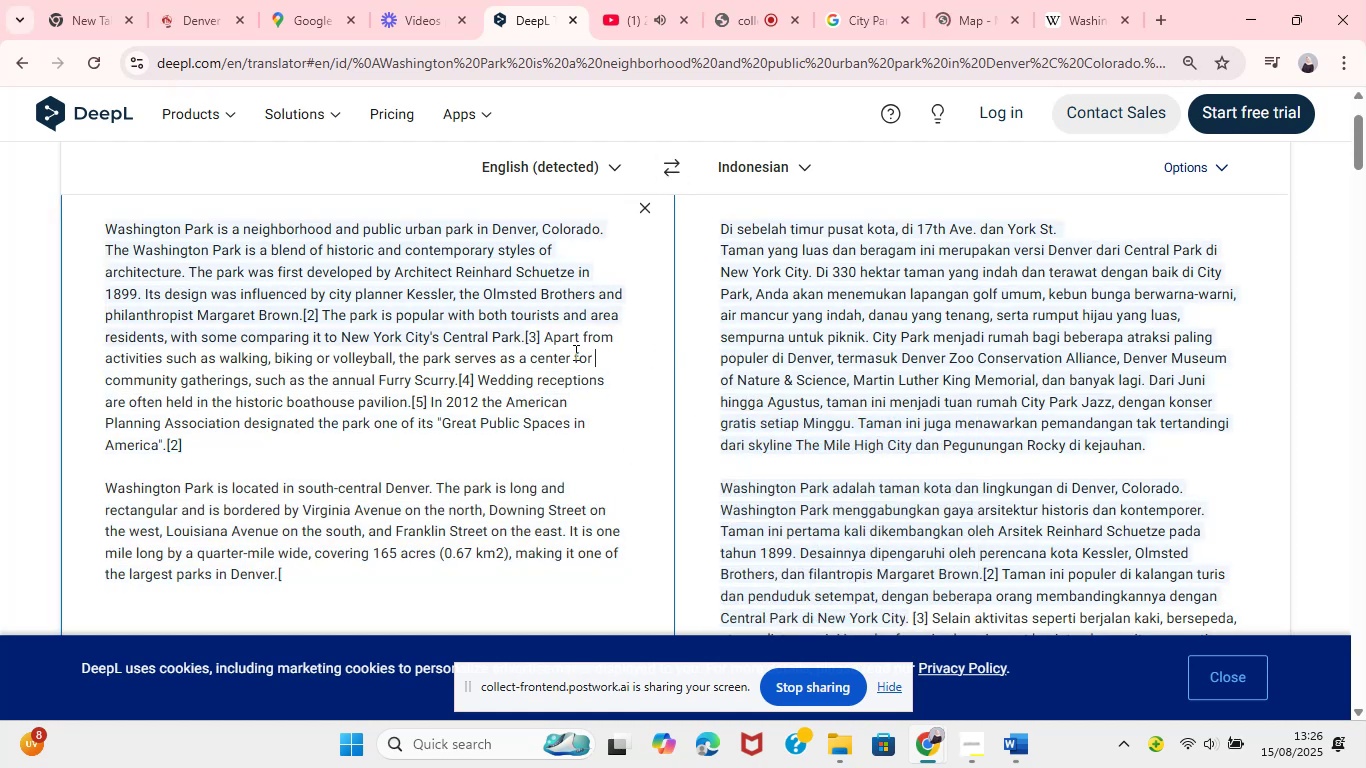 
left_click([568, 352])
 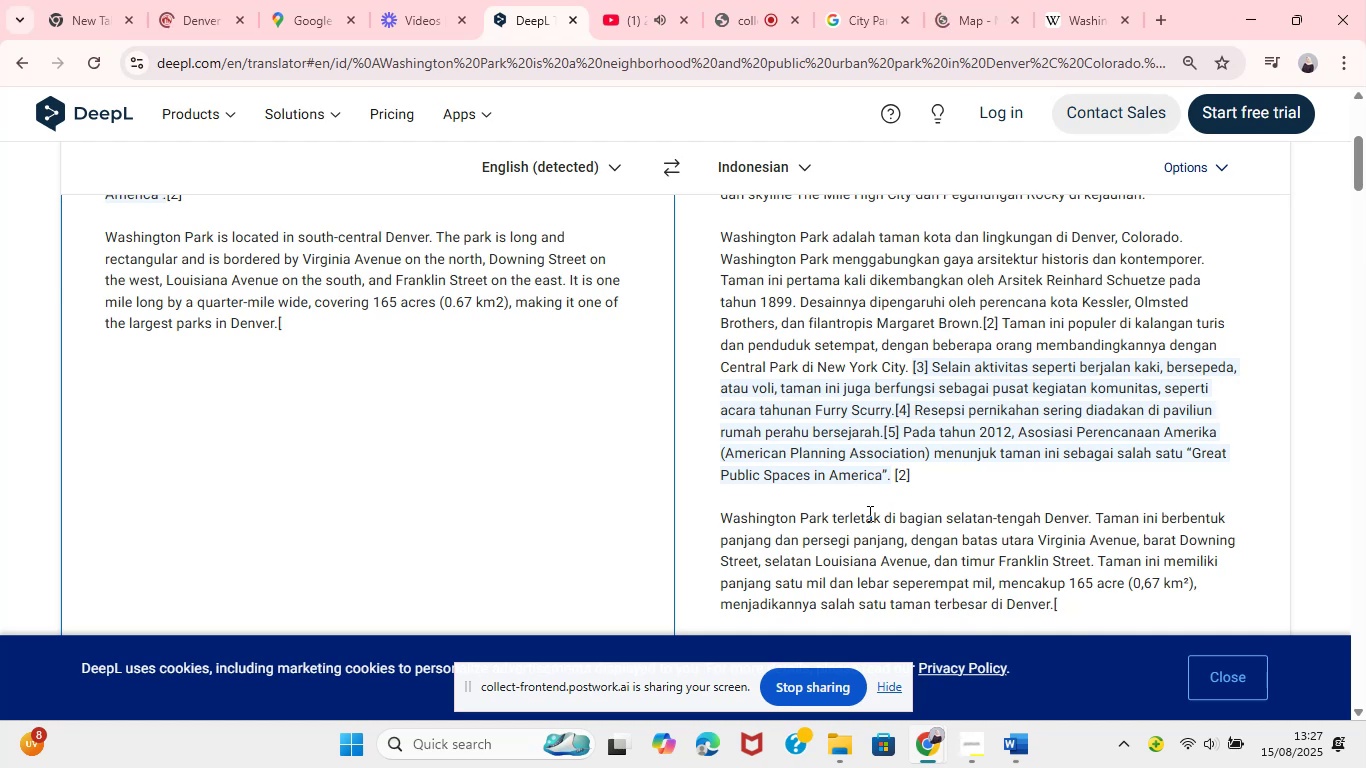 
wait(77.68)
 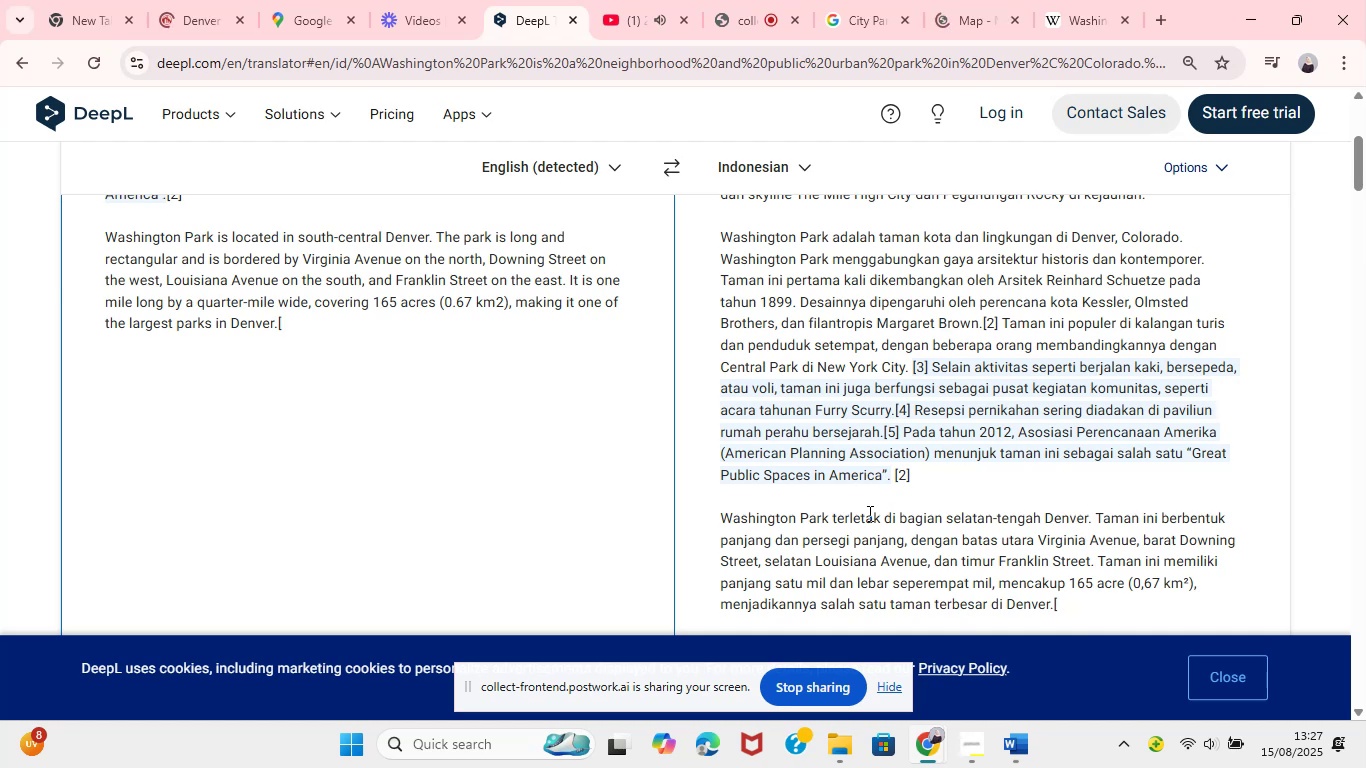 
left_click([424, 0])
 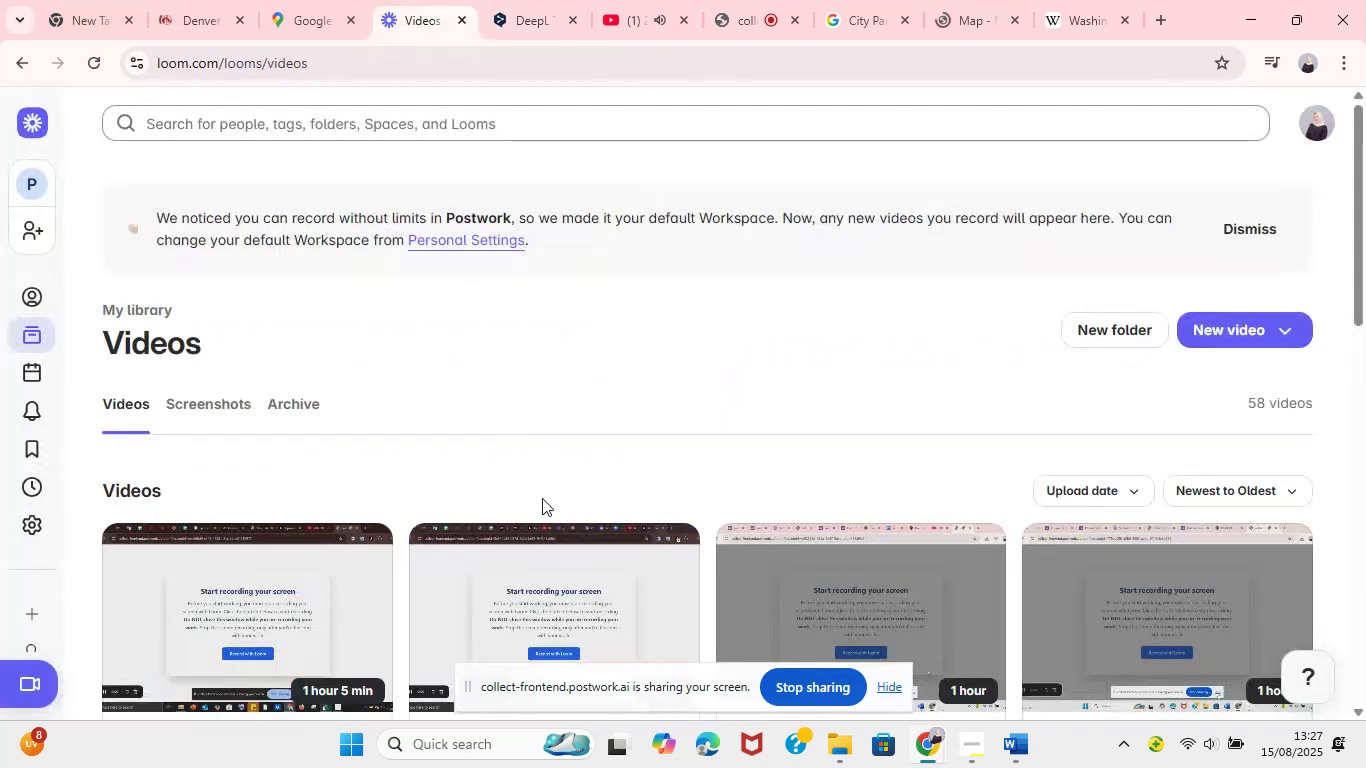 
left_click([284, 0])
 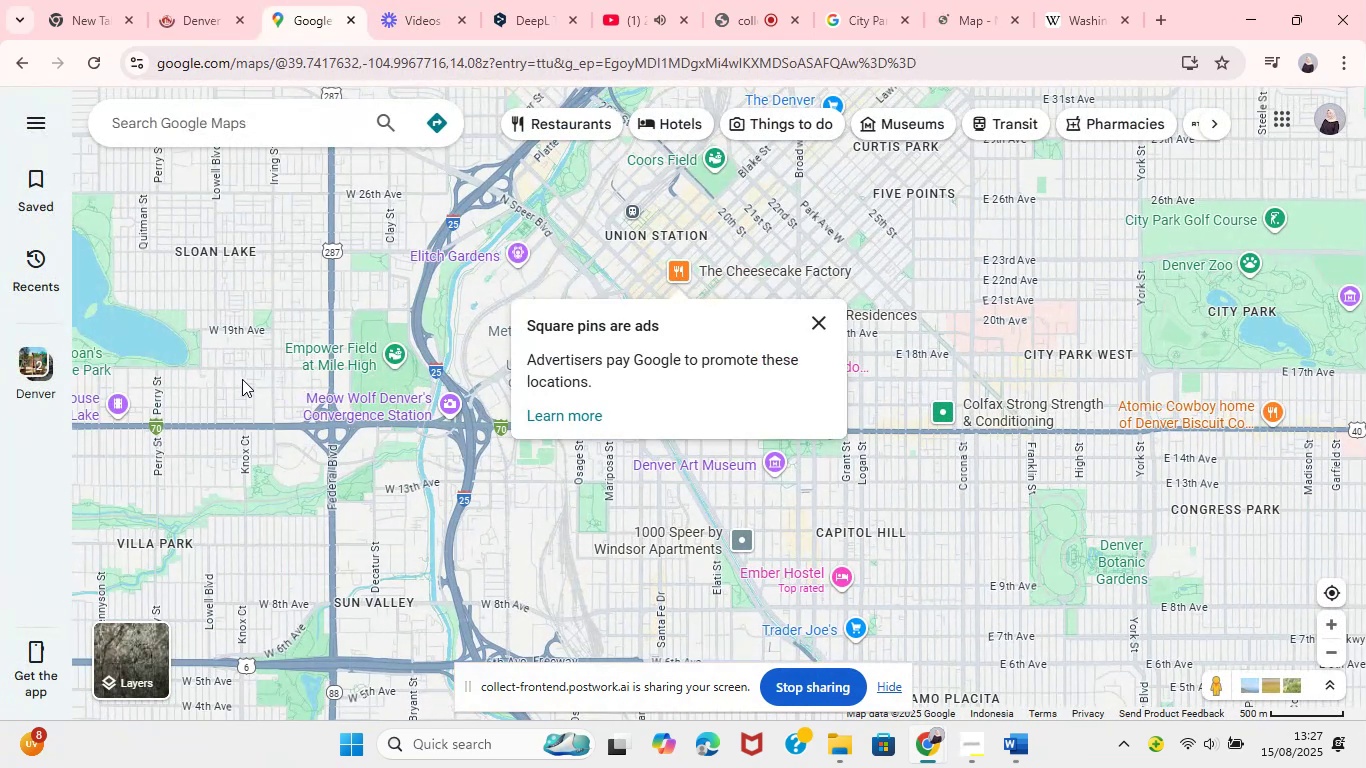 
wait(17.68)
 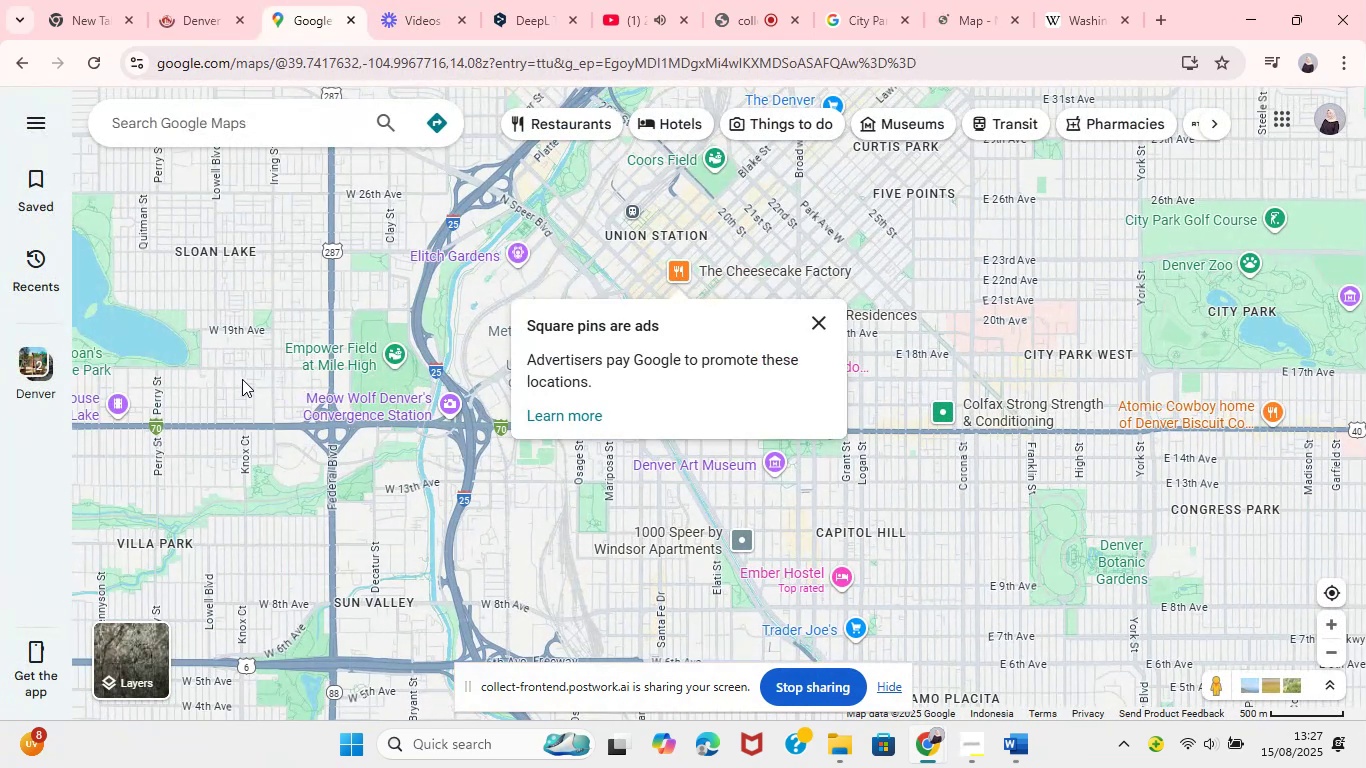 
mouse_move([330, 403])
 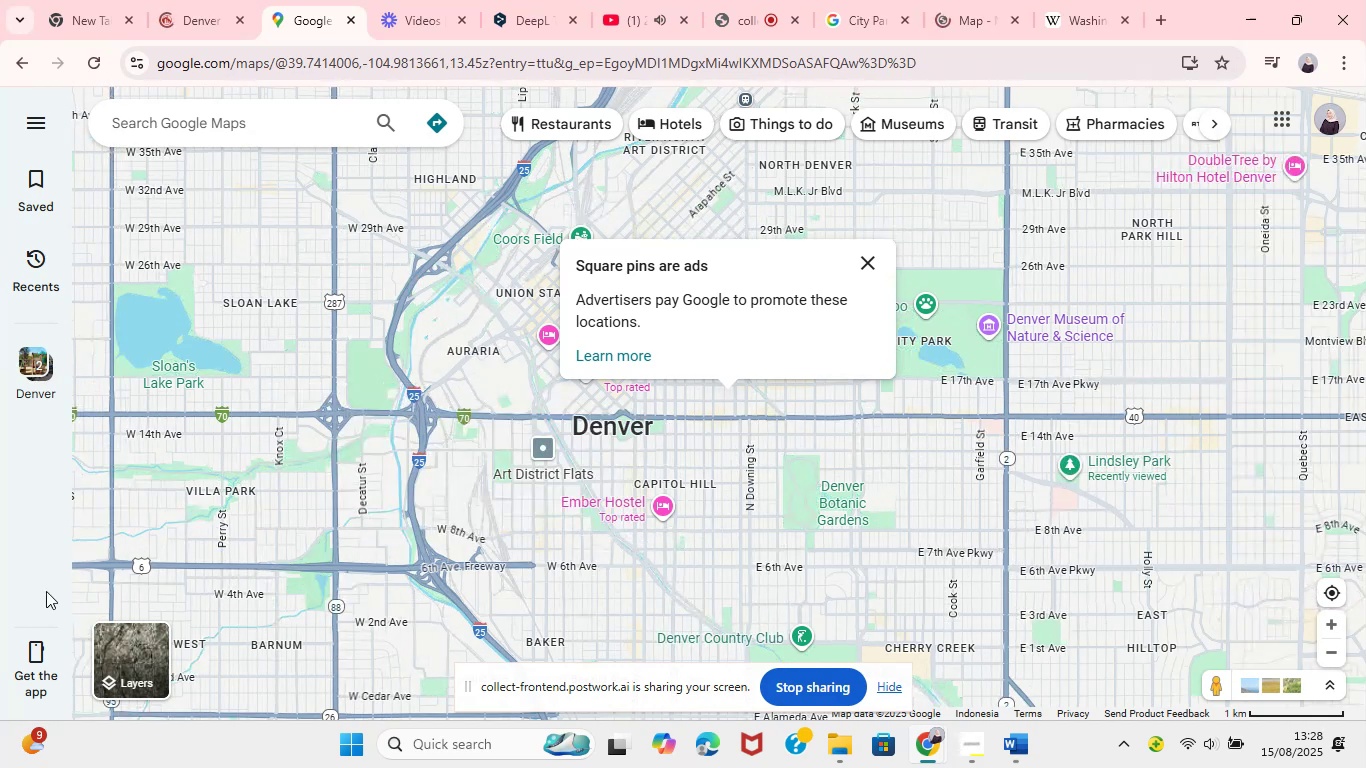 
mouse_move([494, 488])
 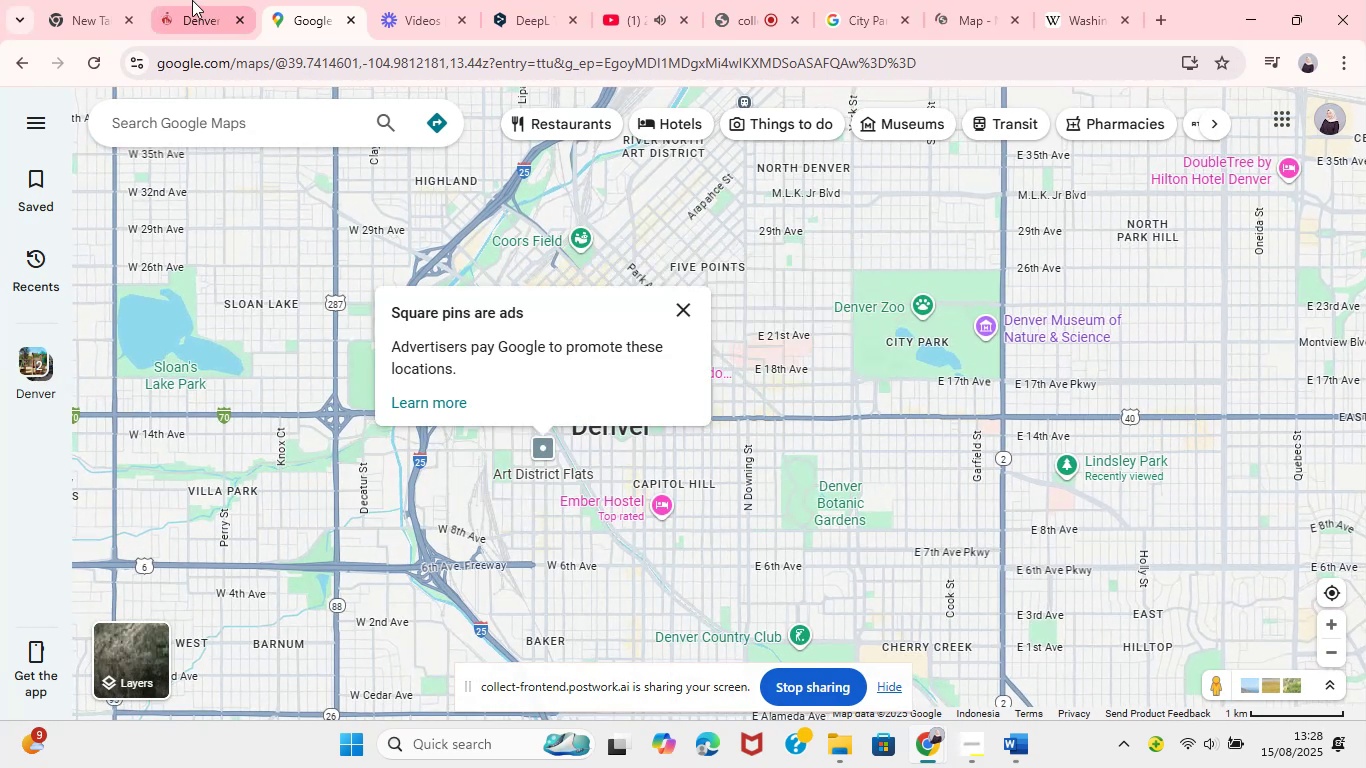 
left_click([192, 0])
 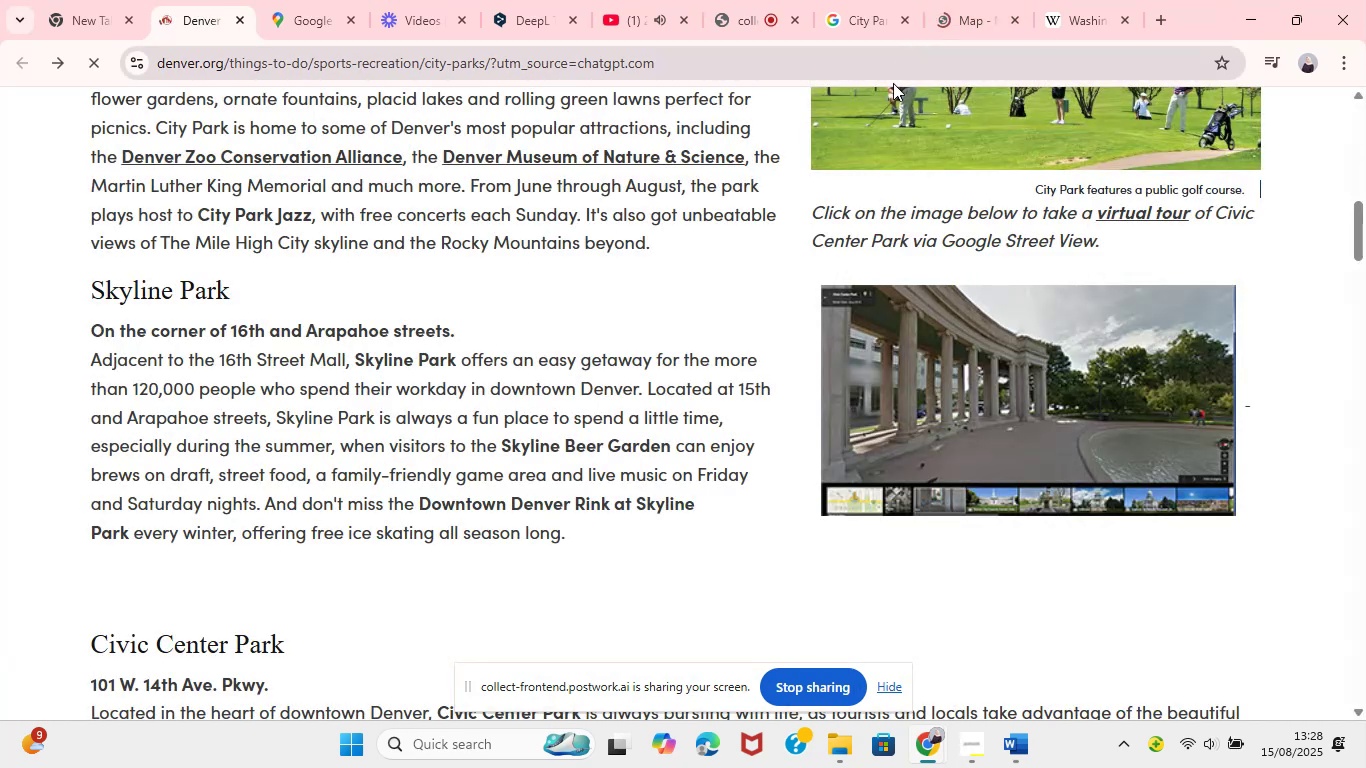 
left_click([1077, 13])
 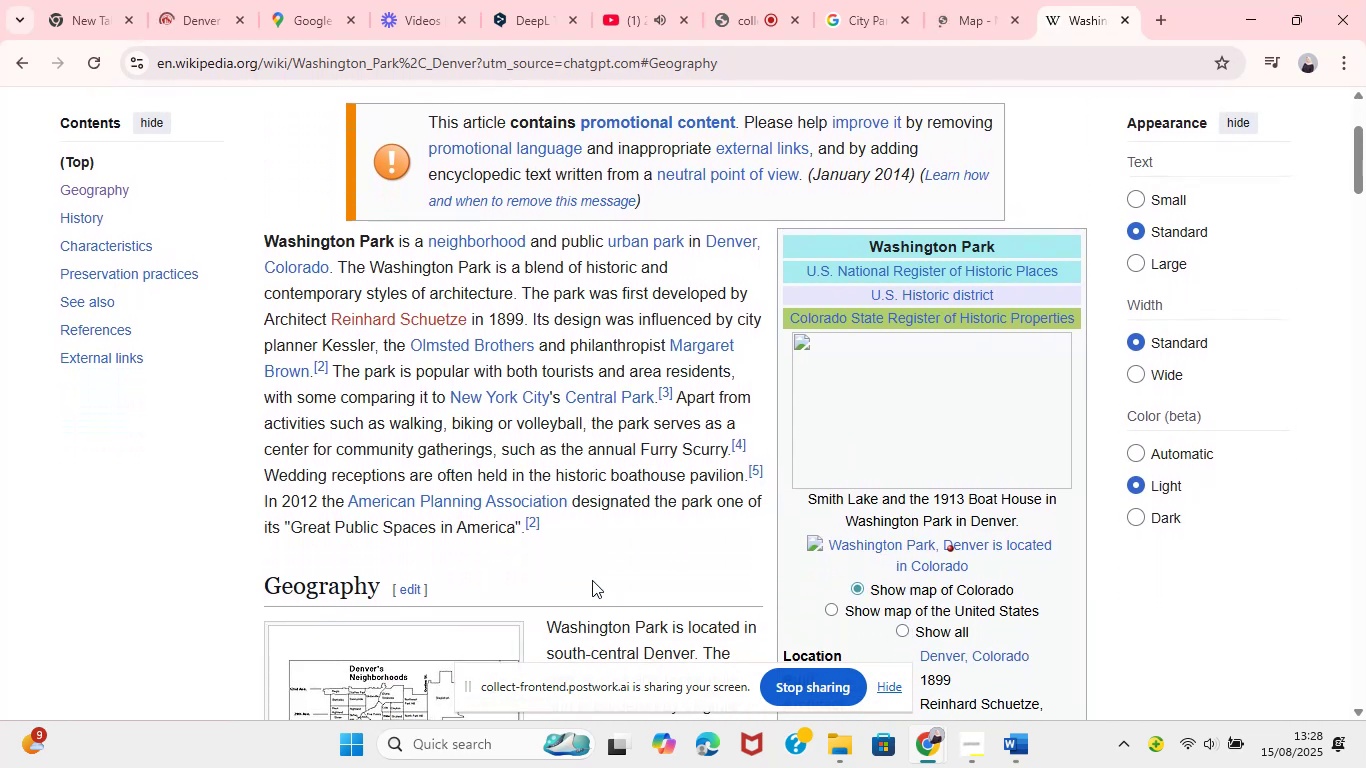 
wait(19.03)
 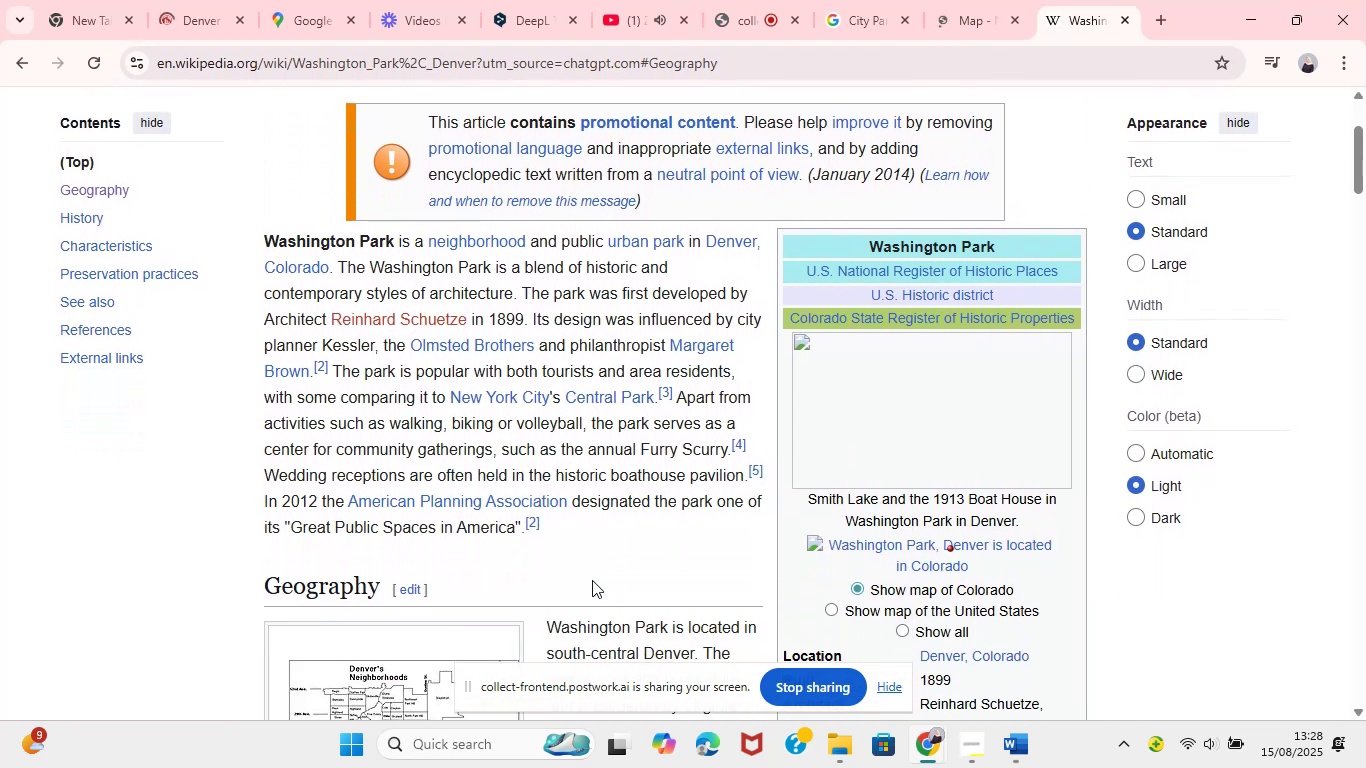 
left_click([879, 479])
 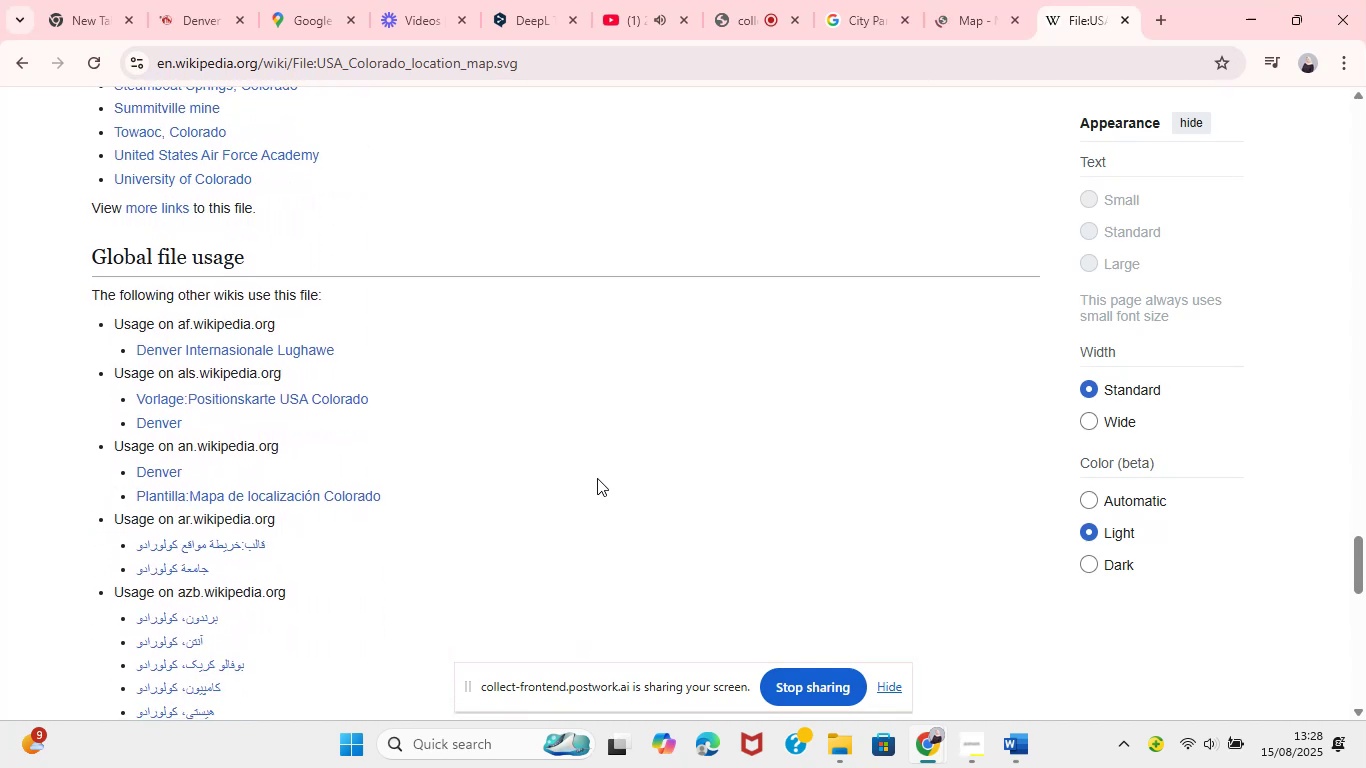 
wait(24.93)
 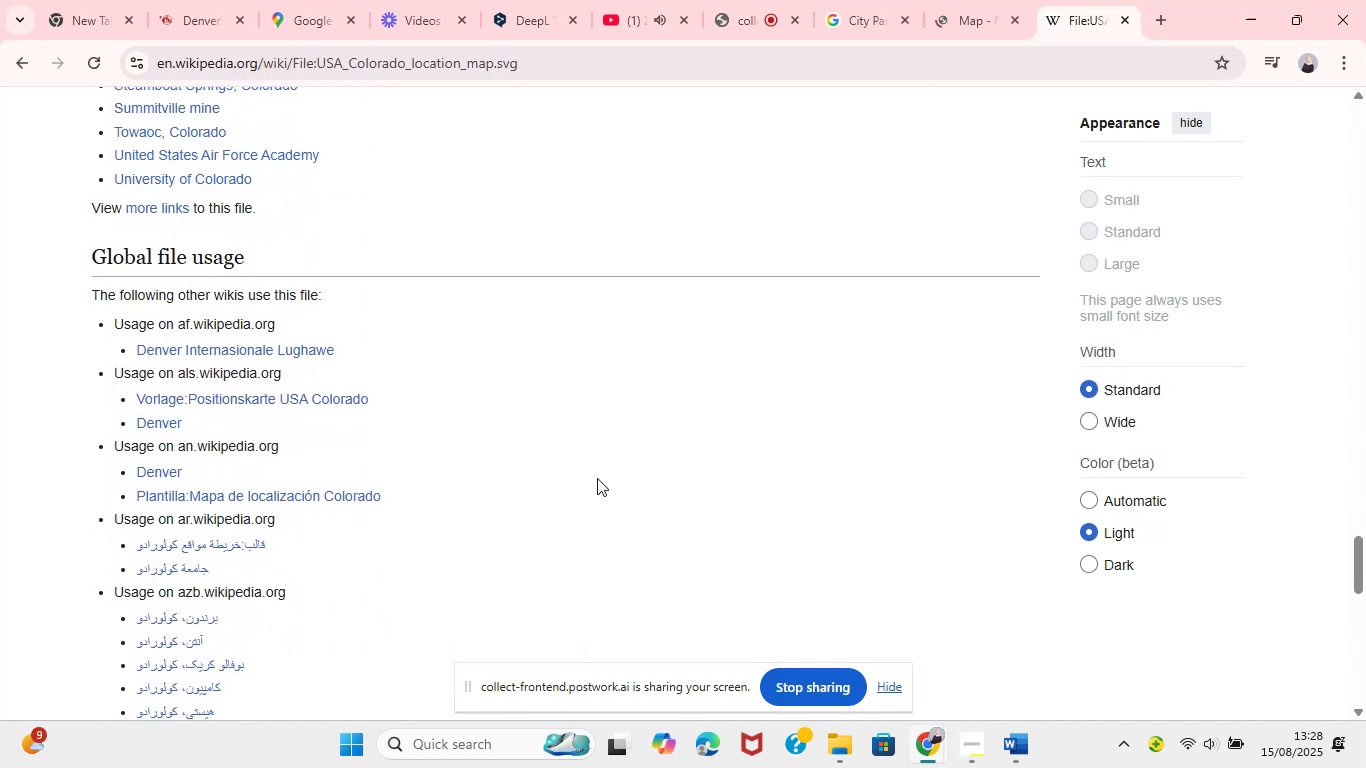 
left_click([17, 62])
 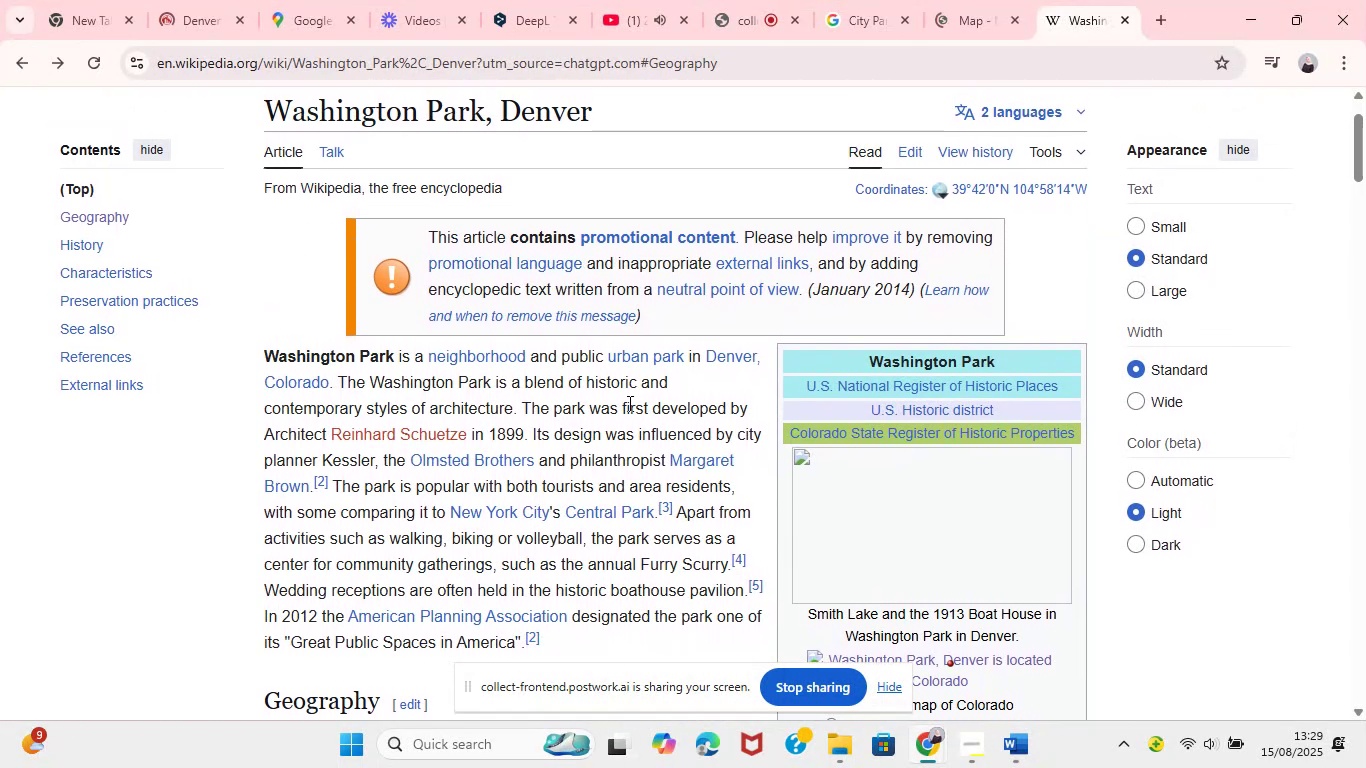 
wait(12.61)
 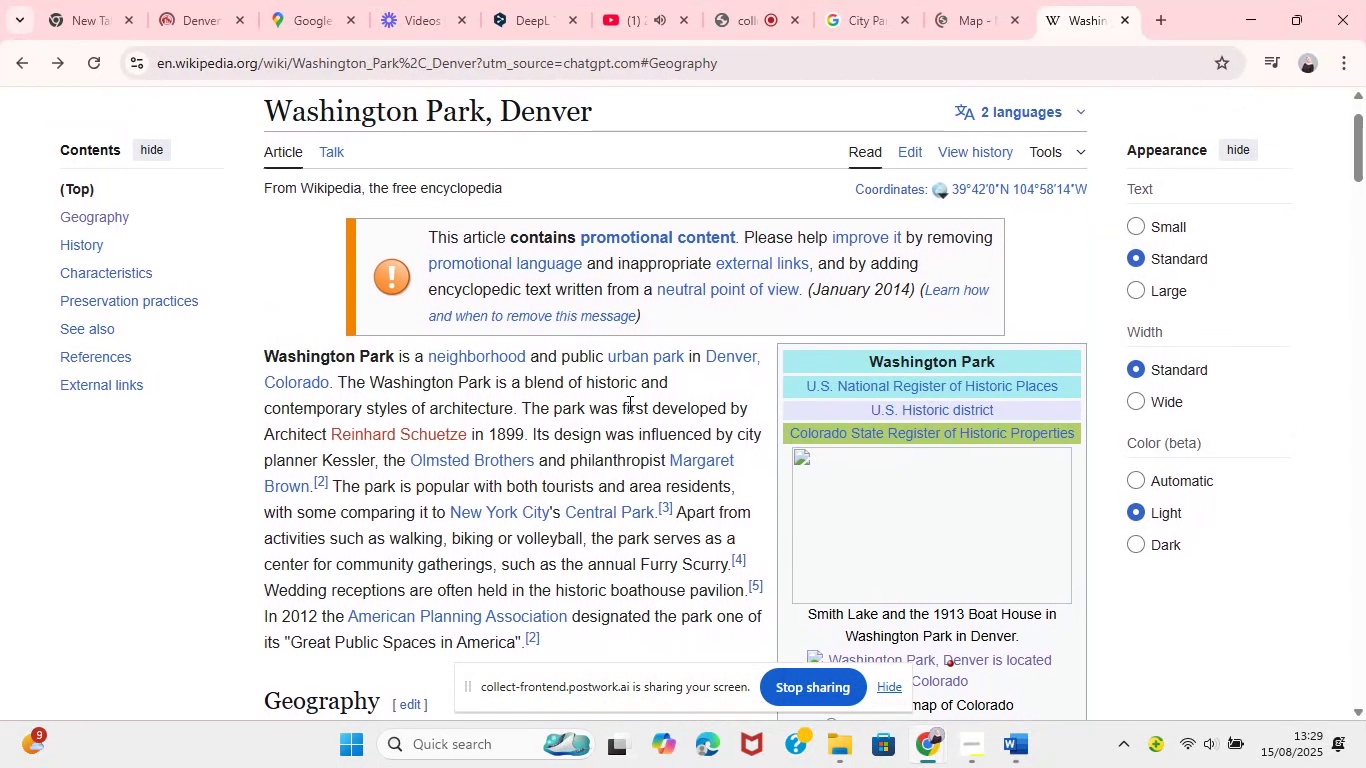 
left_click([537, 9])
 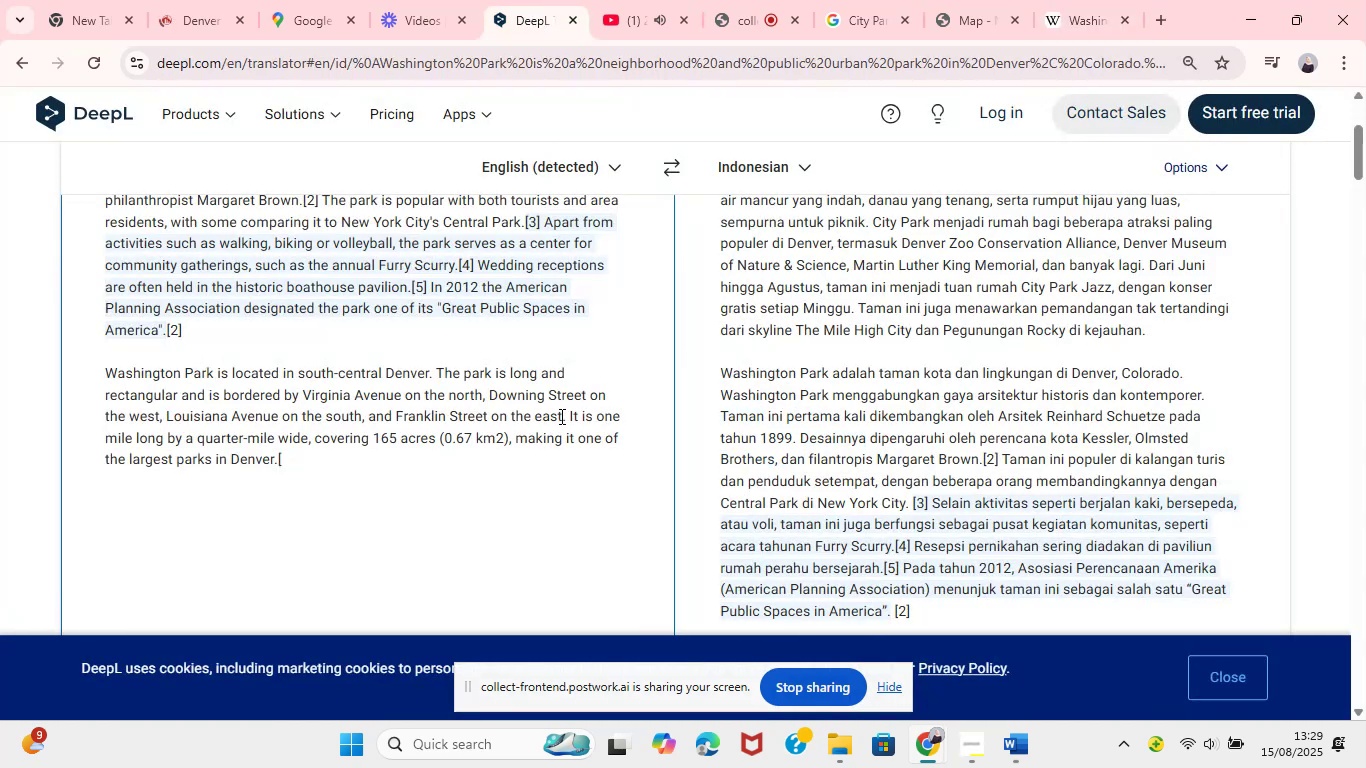 
wait(5.29)
 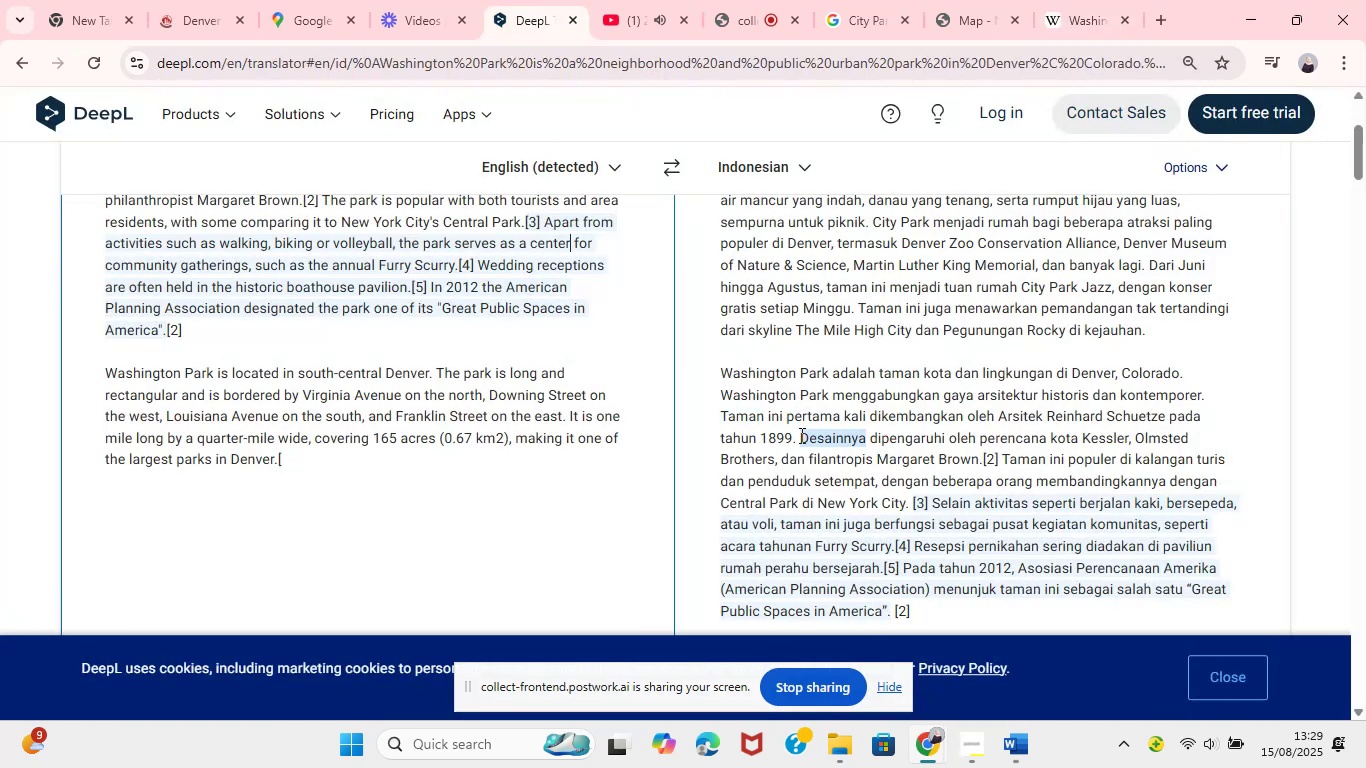 
left_click_drag(start_coordinate=[102, 364], to_coordinate=[430, 481])
 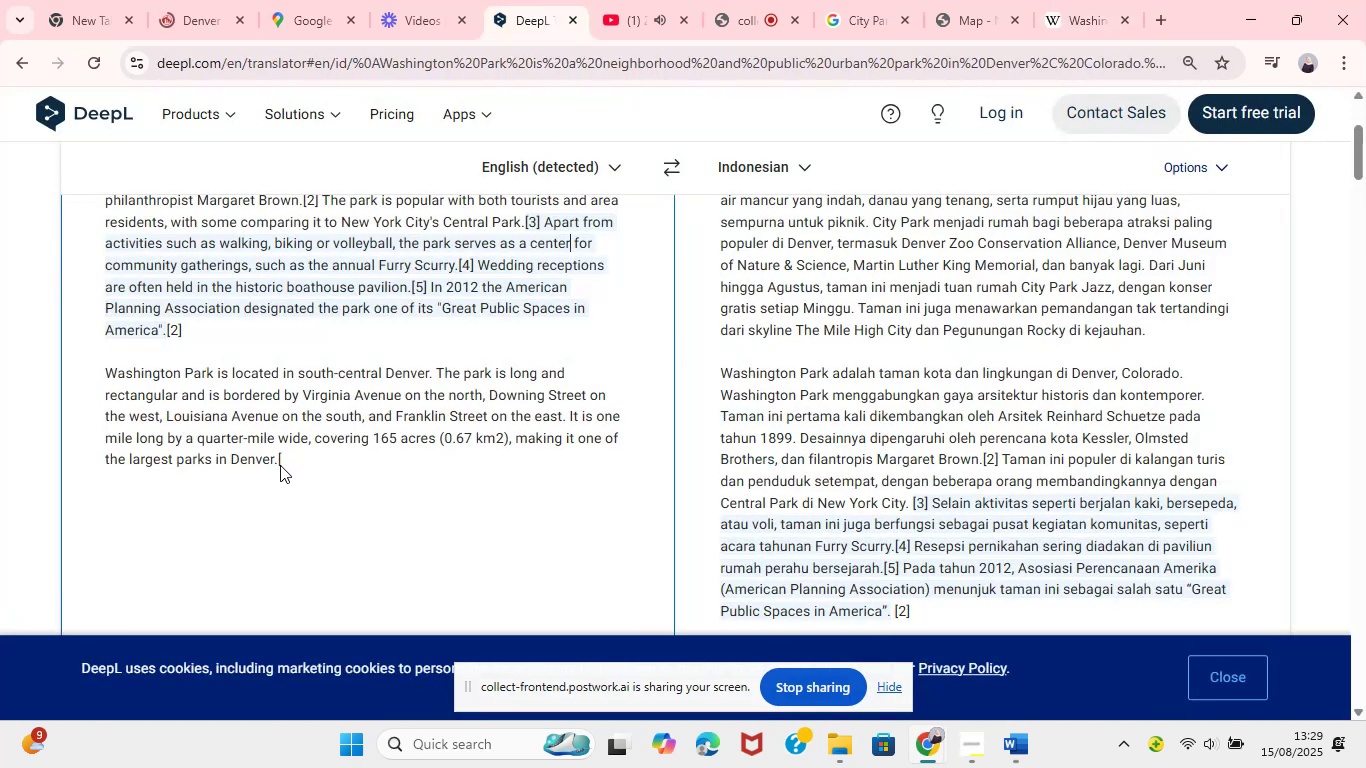 
left_click([203, 452])
 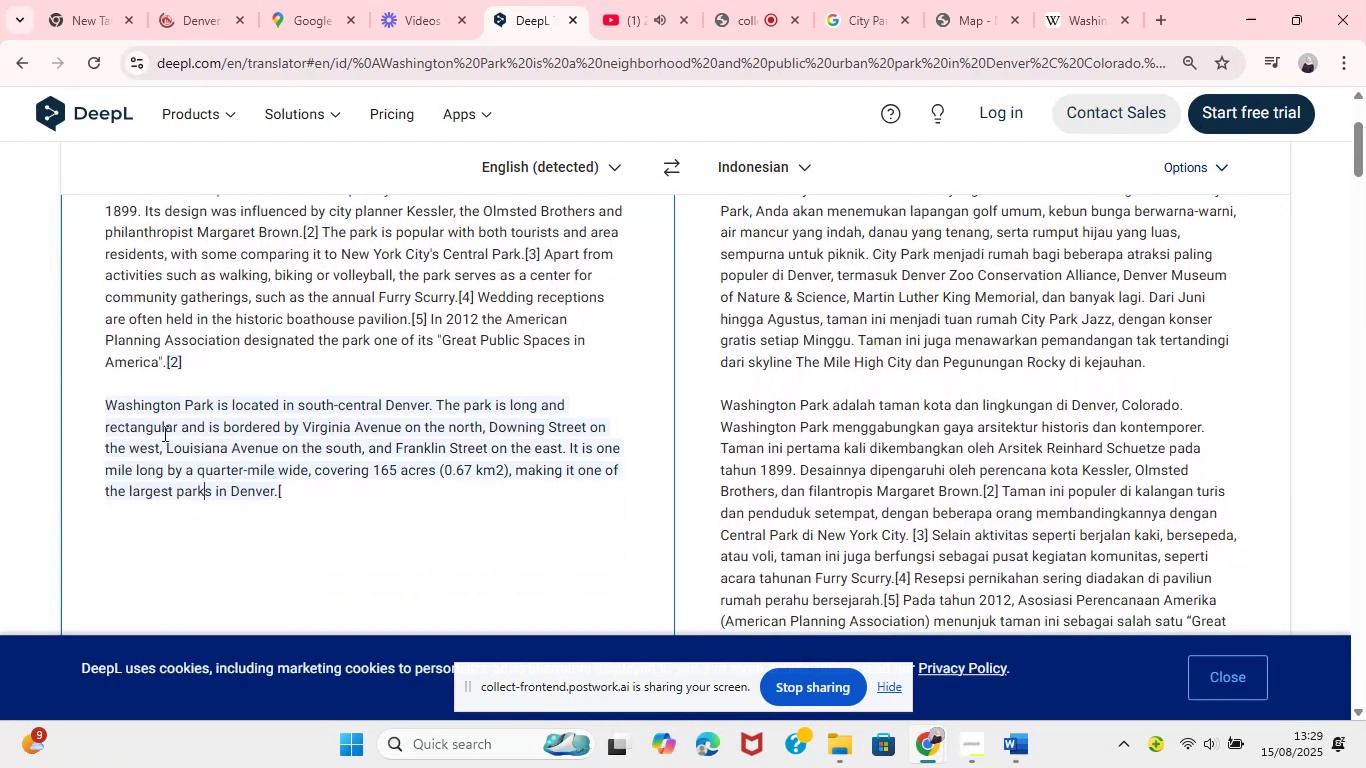 
wait(6.46)
 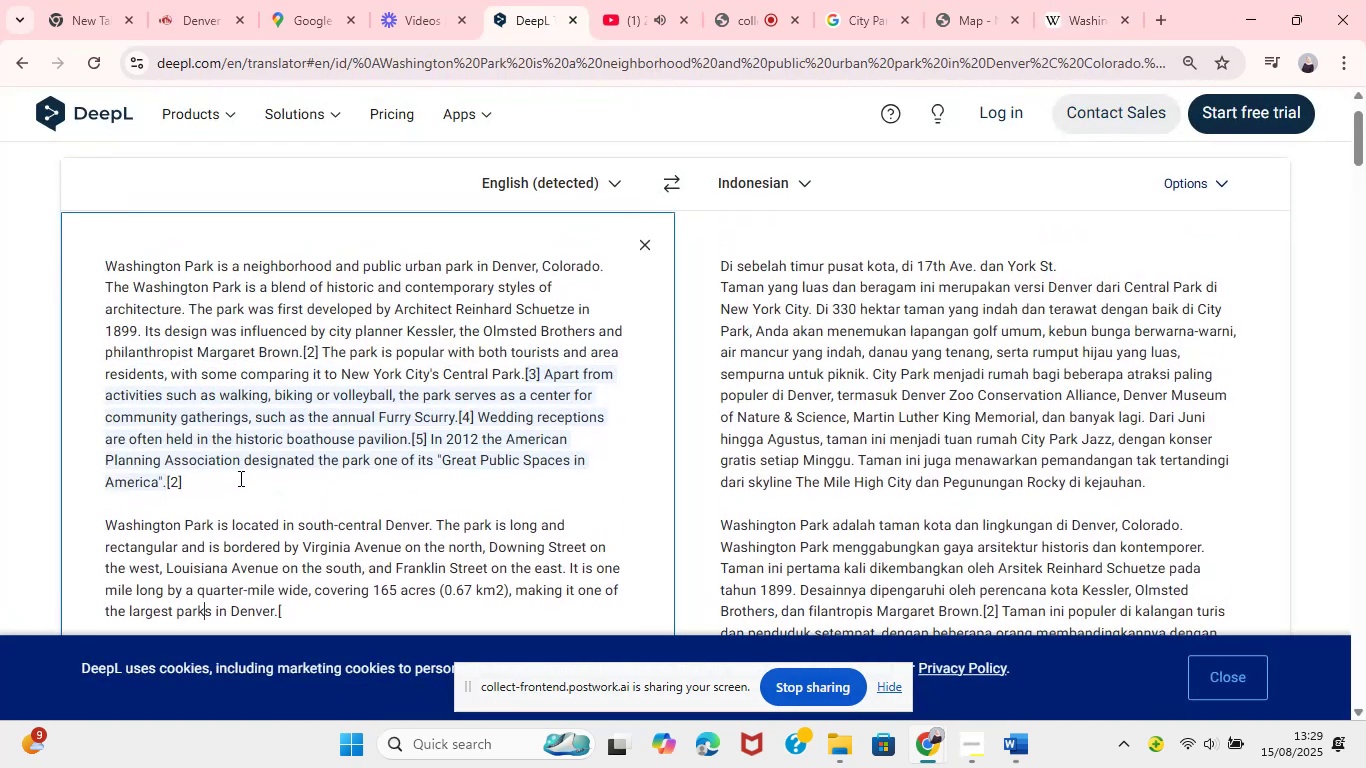 
left_click_drag(start_coordinate=[109, 406], to_coordinate=[346, 495])
 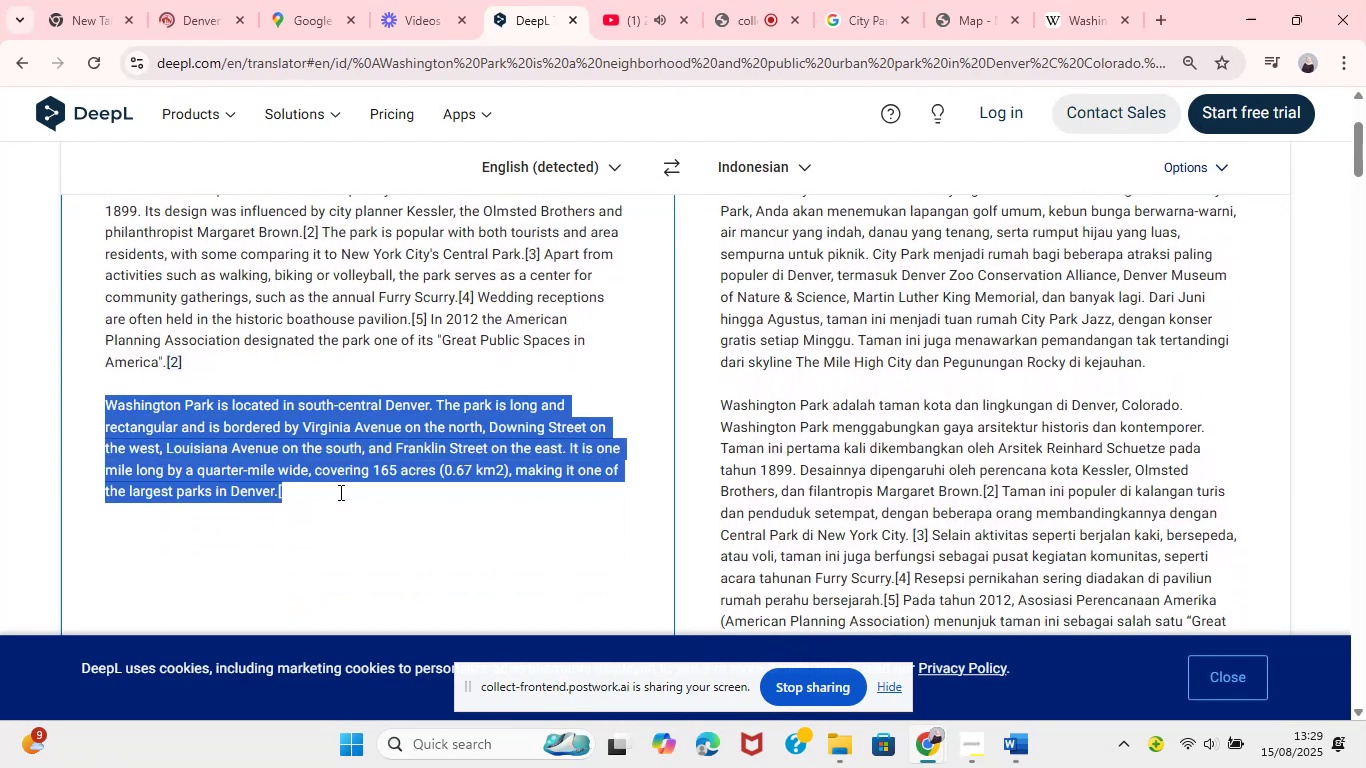 
key(Backspace)
 